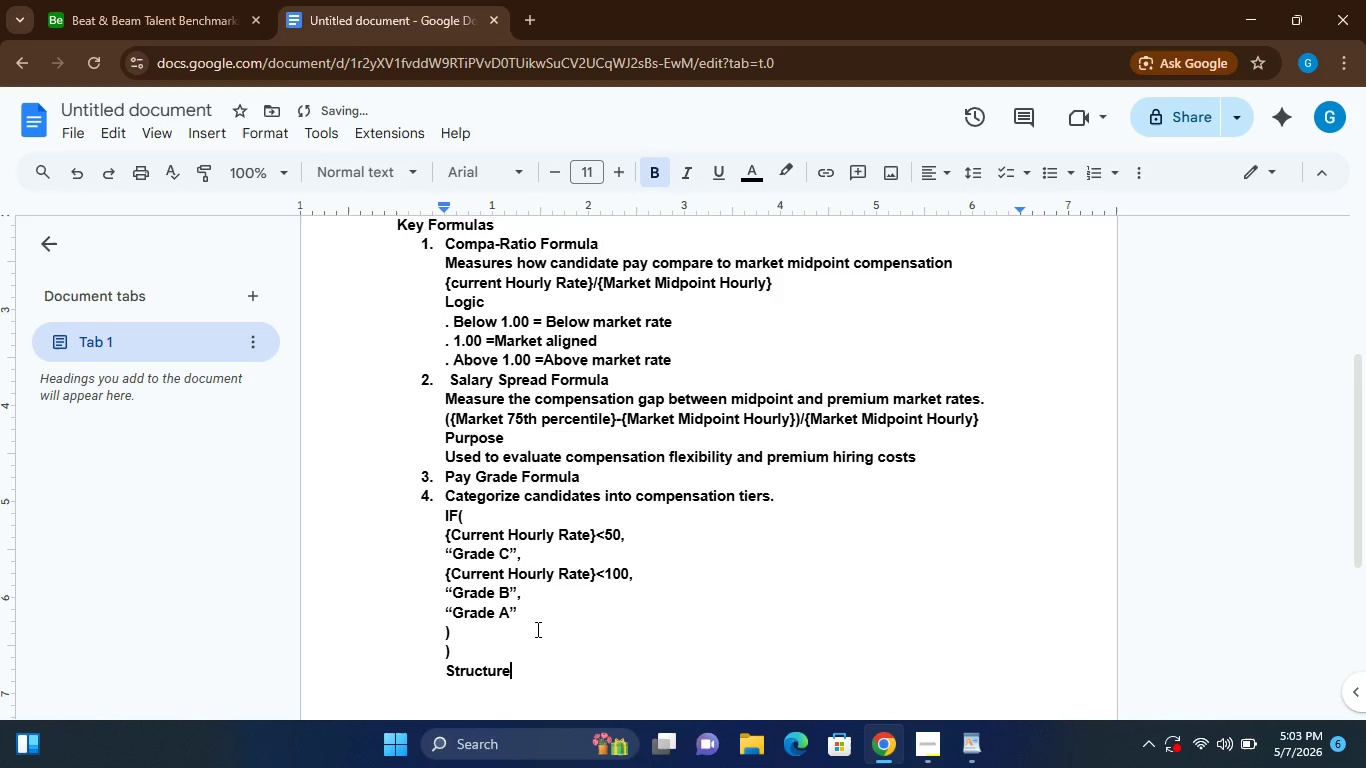 
key(Enter)
 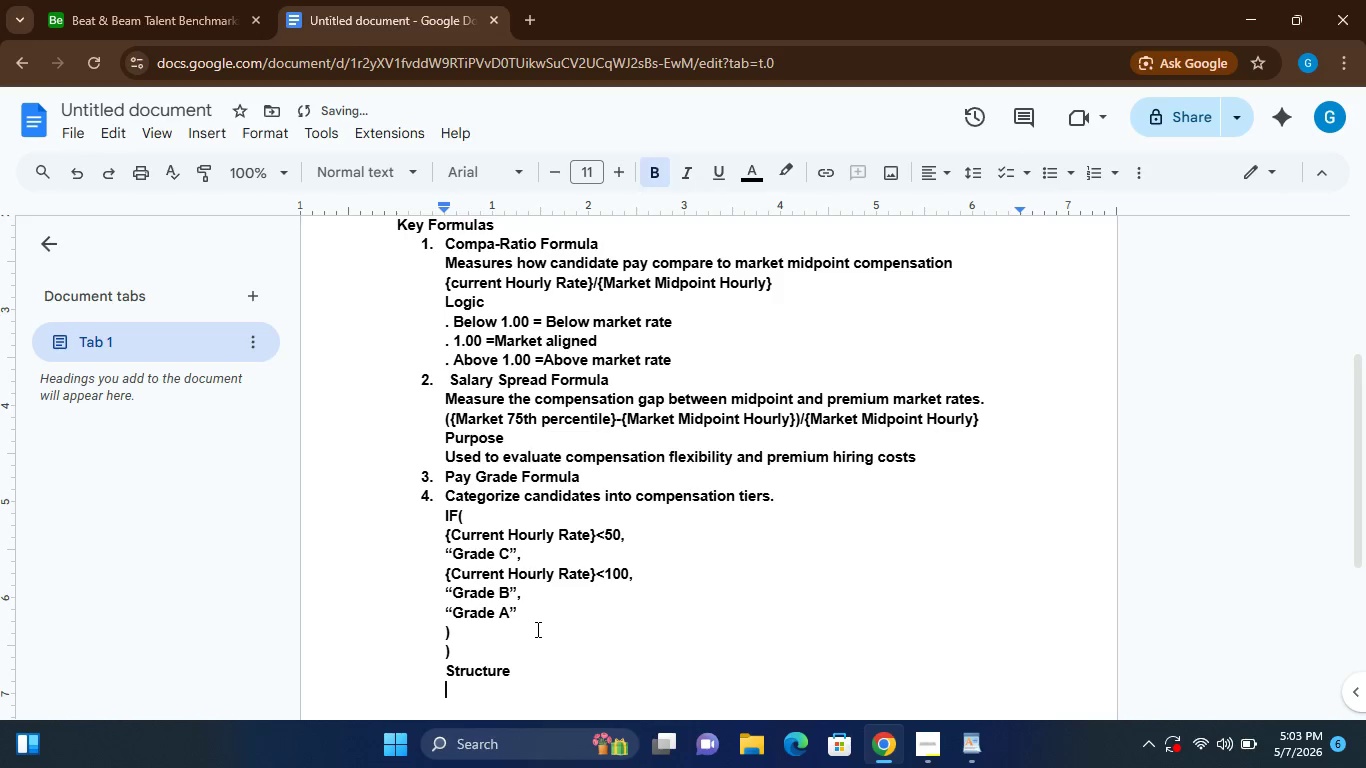 
type(. Grade C)
 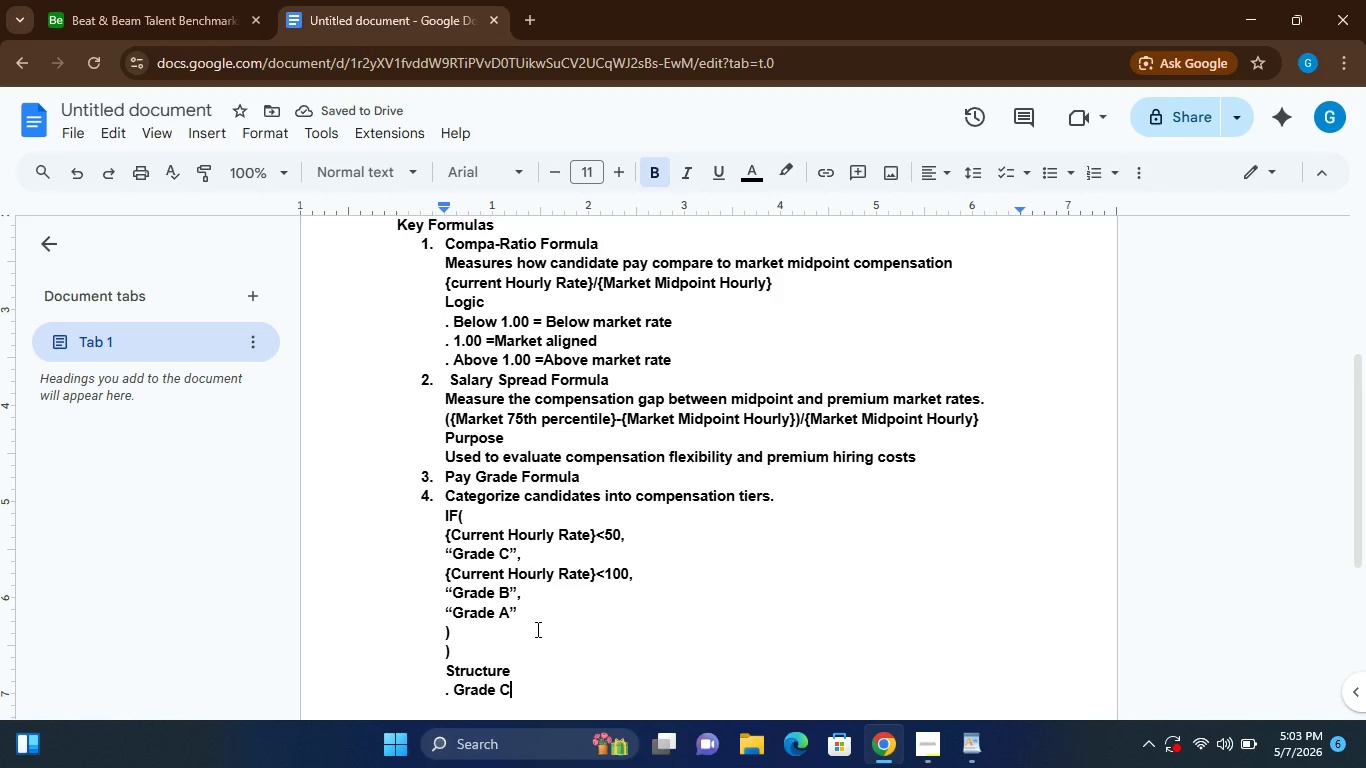 
key(Space)
 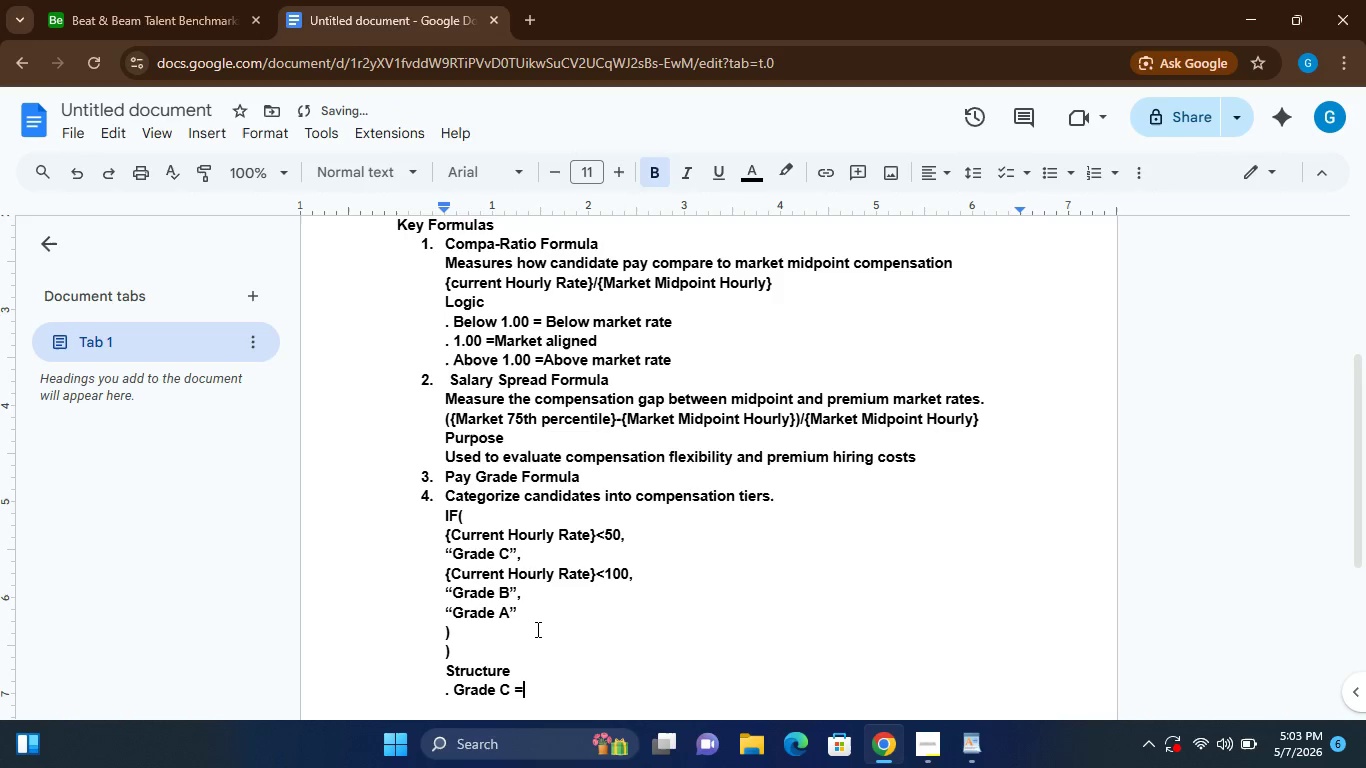 
key(Equal)
 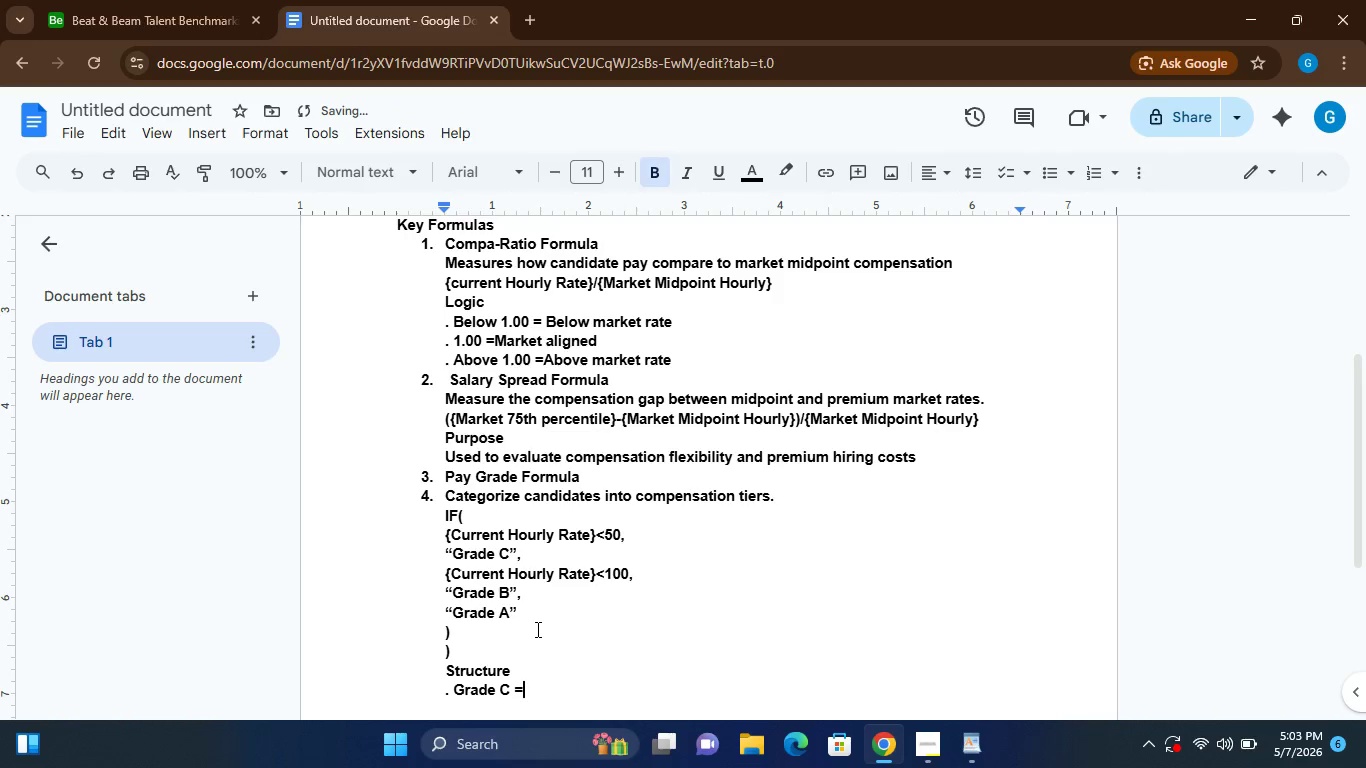 
key(CapsLock)
 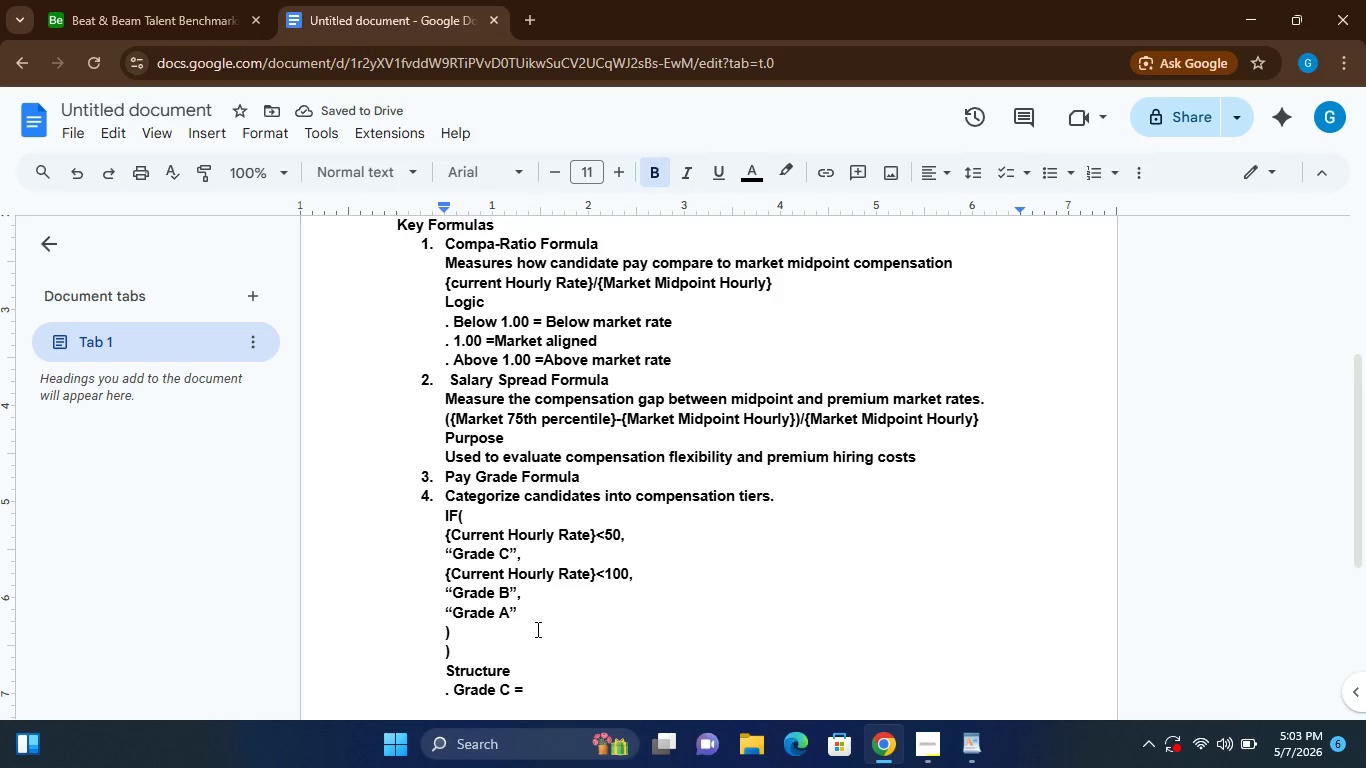 
type(Entry Level Compensation)
 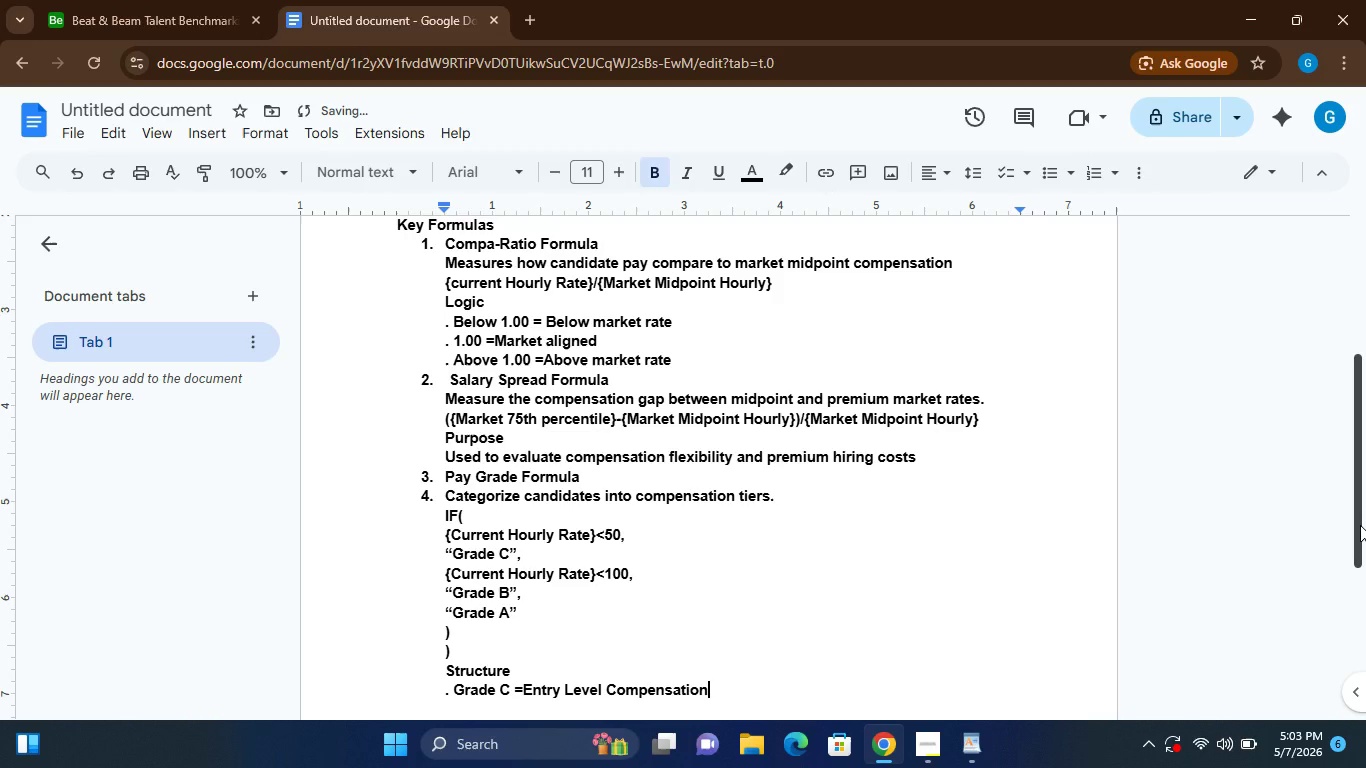 
left_click_drag(start_coordinate=[1360, 525], to_coordinate=[1365, 570])
 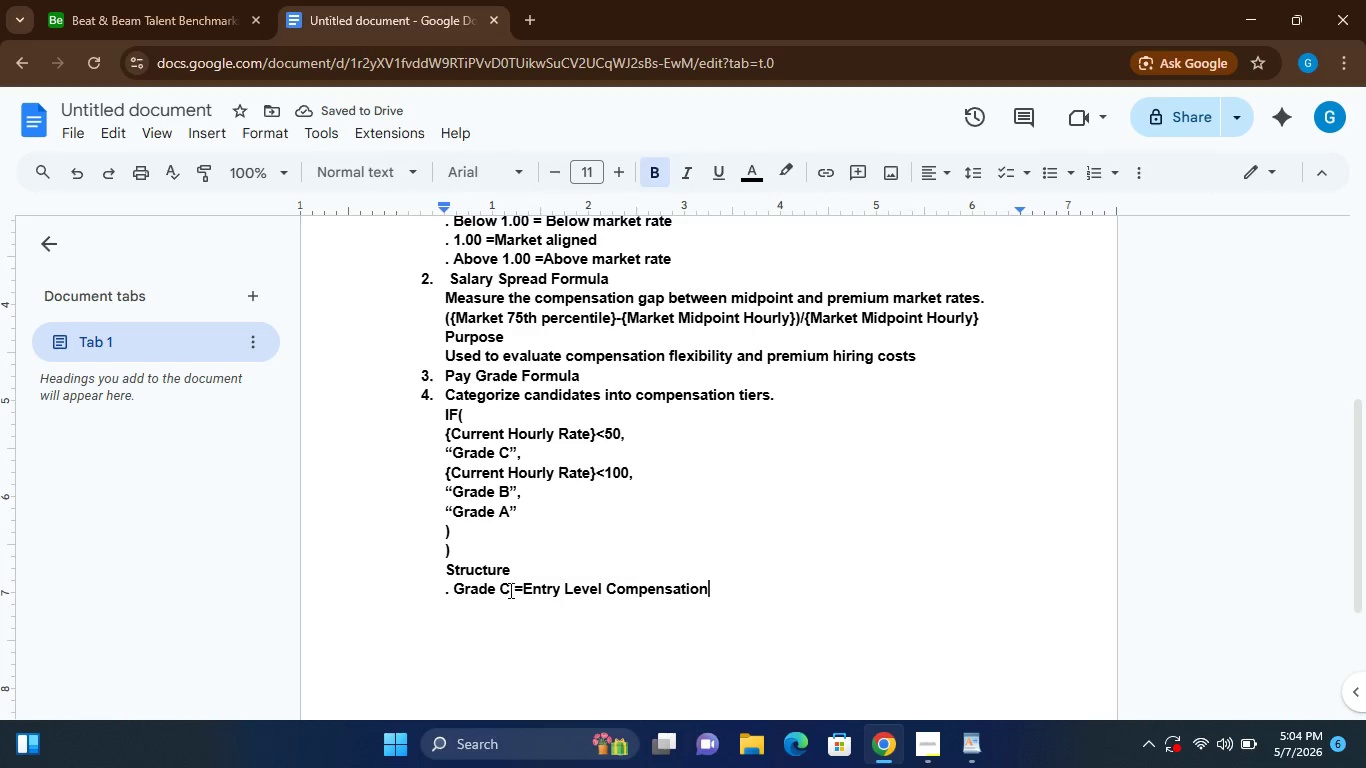 
left_click_drag(start_coordinate=[509, 588], to_coordinate=[448, 587])
 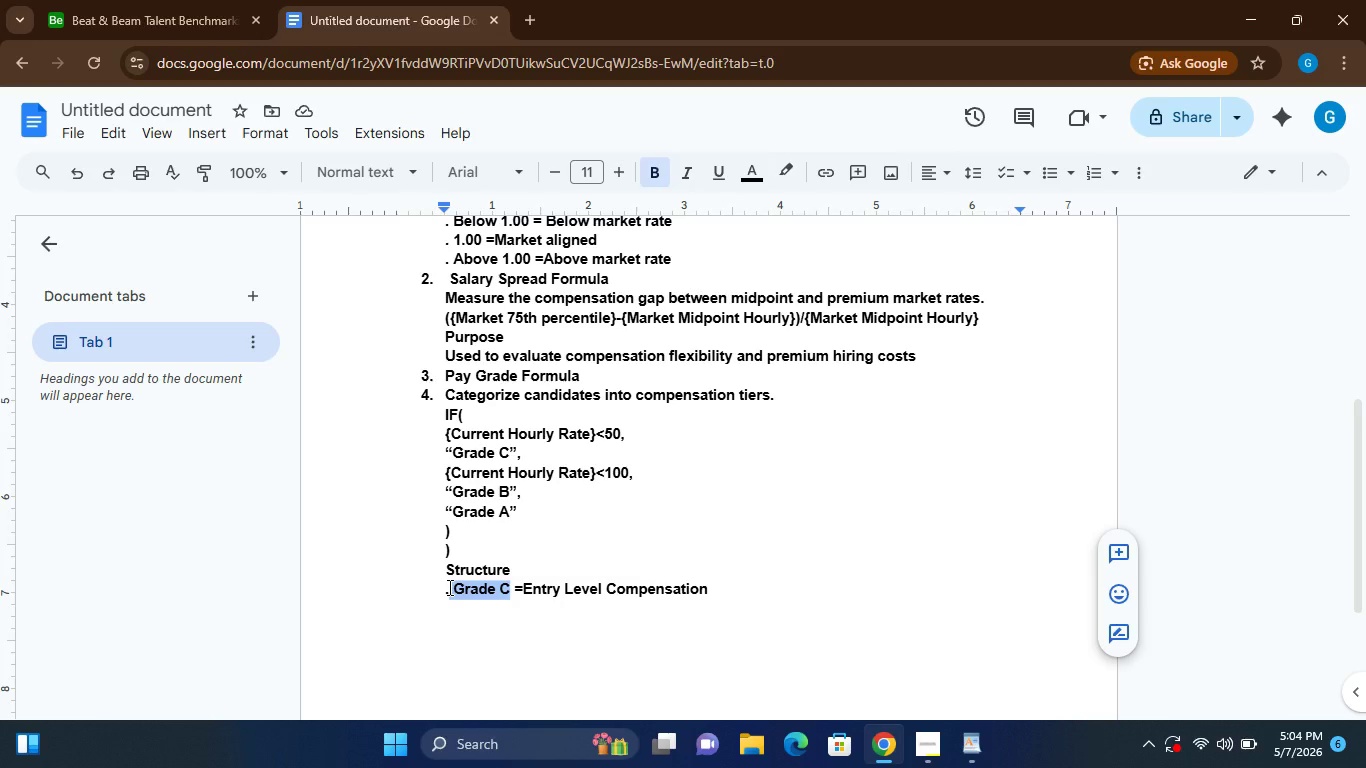 
key(Control+C)
 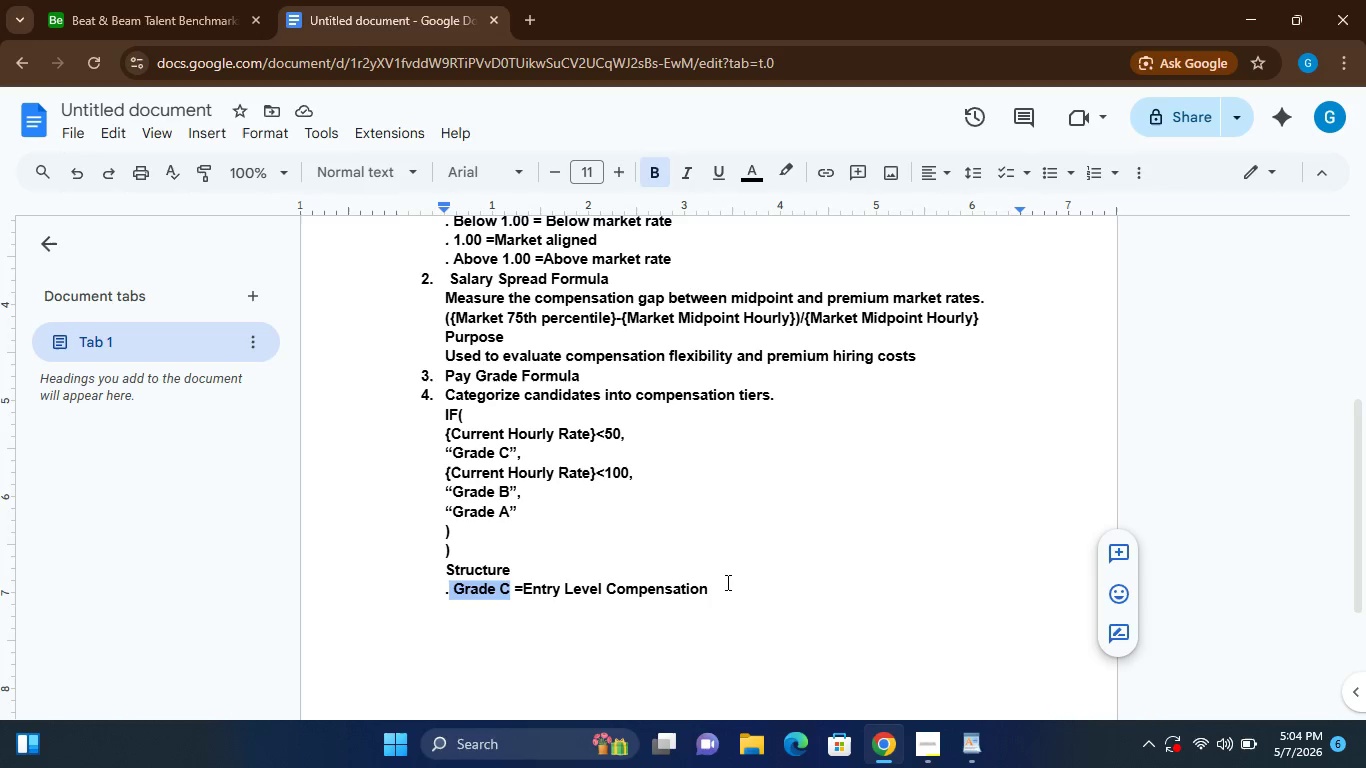 
left_click_drag(start_coordinate=[712, 588], to_coordinate=[437, 591])
 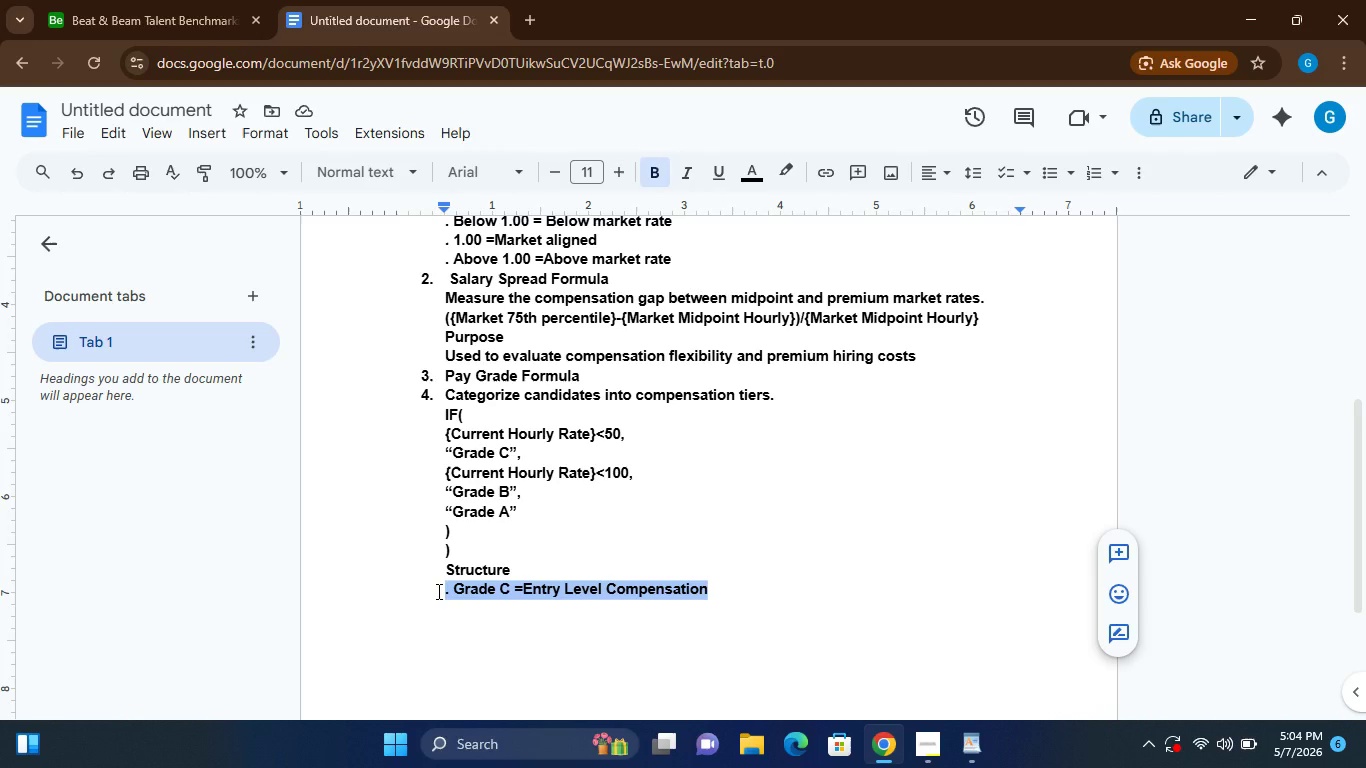 
key(Control+C)
 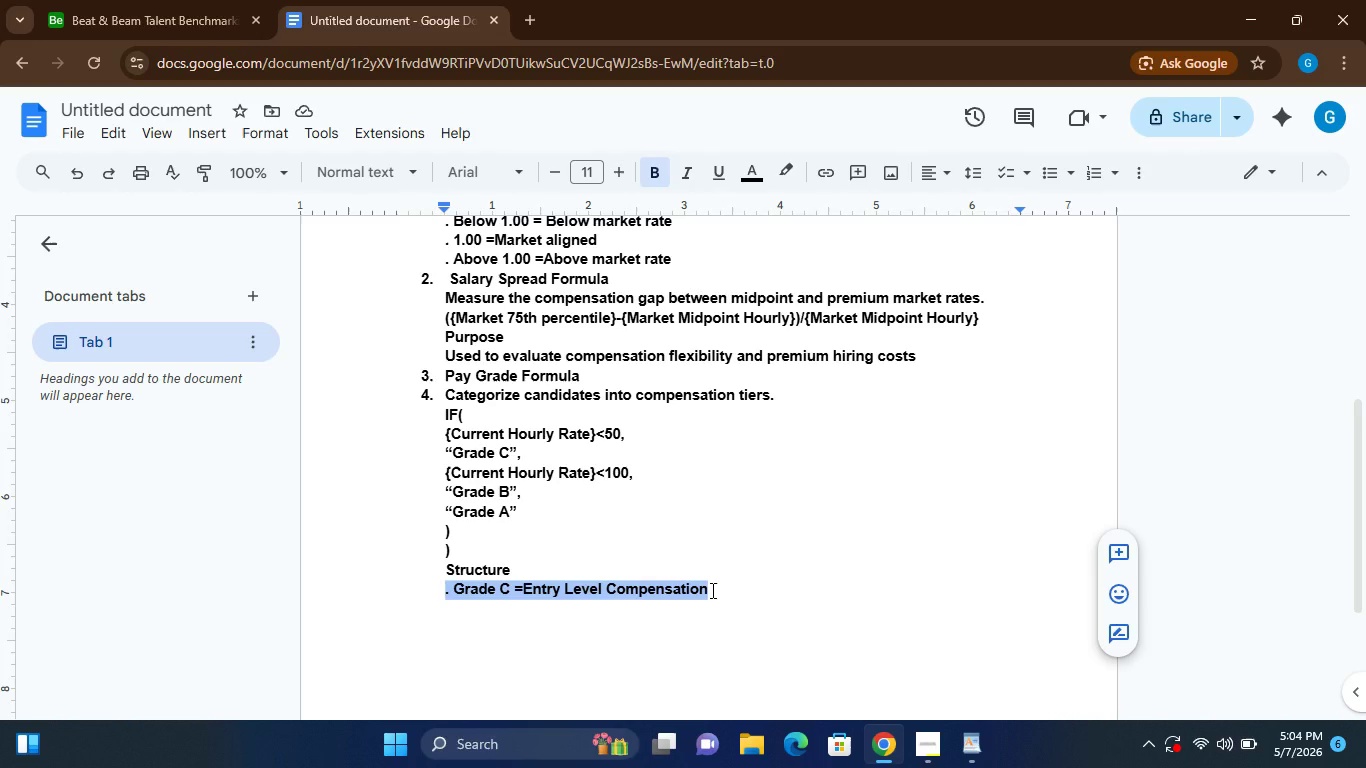 
left_click([711, 590])
 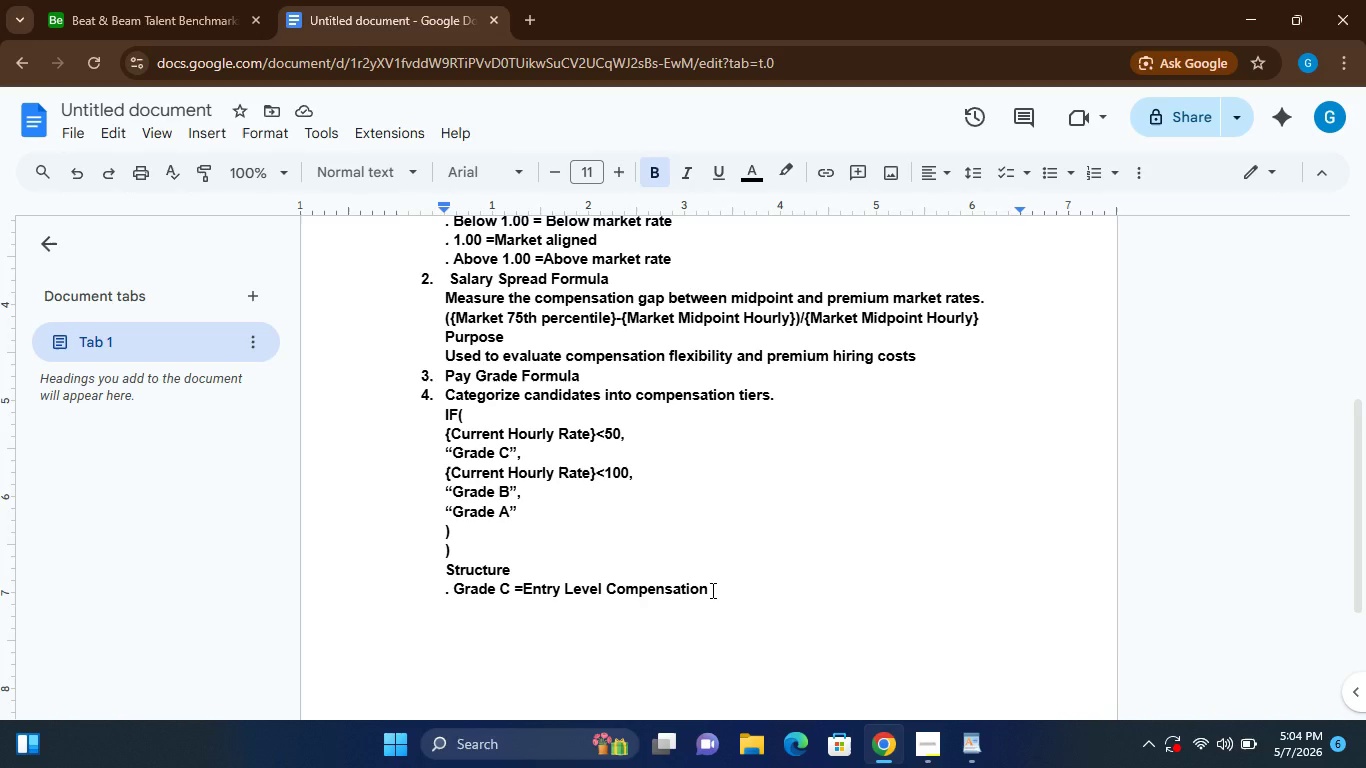 
key(Enter)
 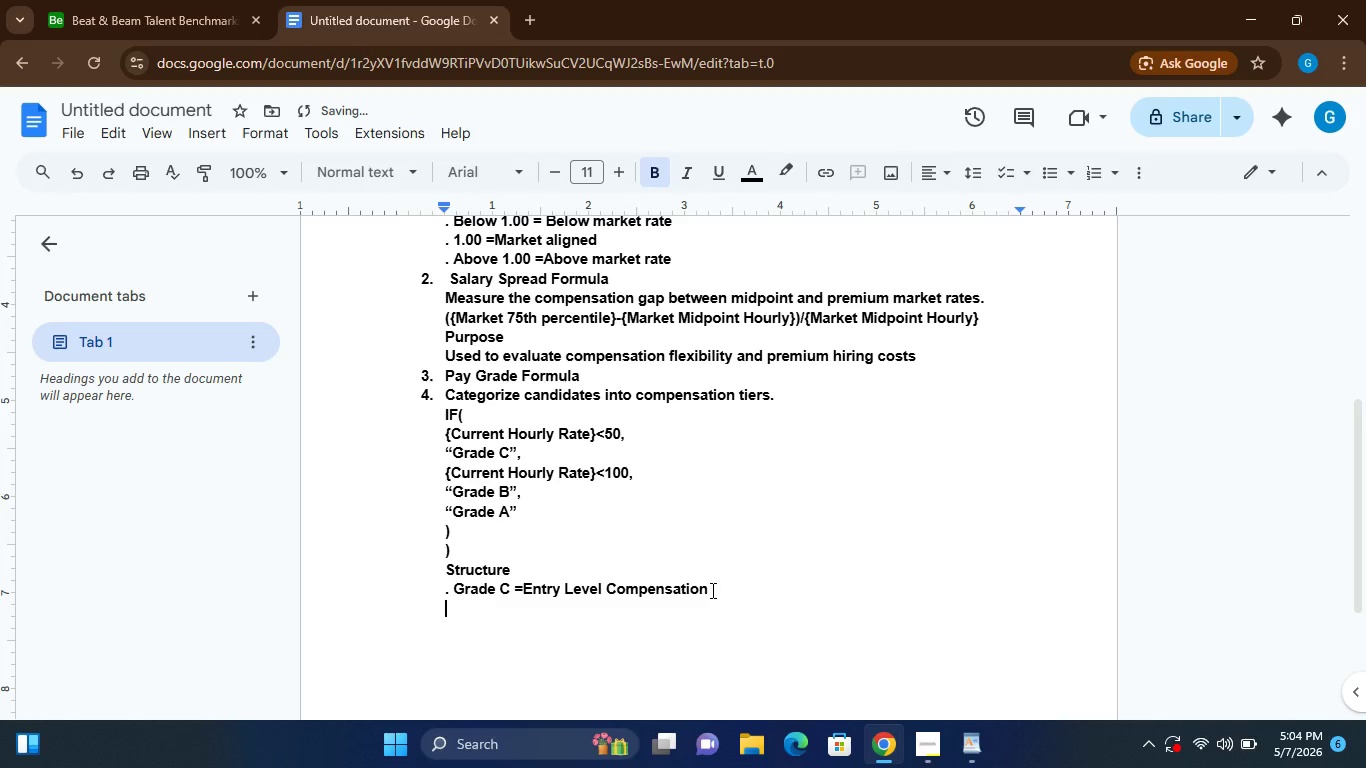 
key(Control+ControlLeft)
 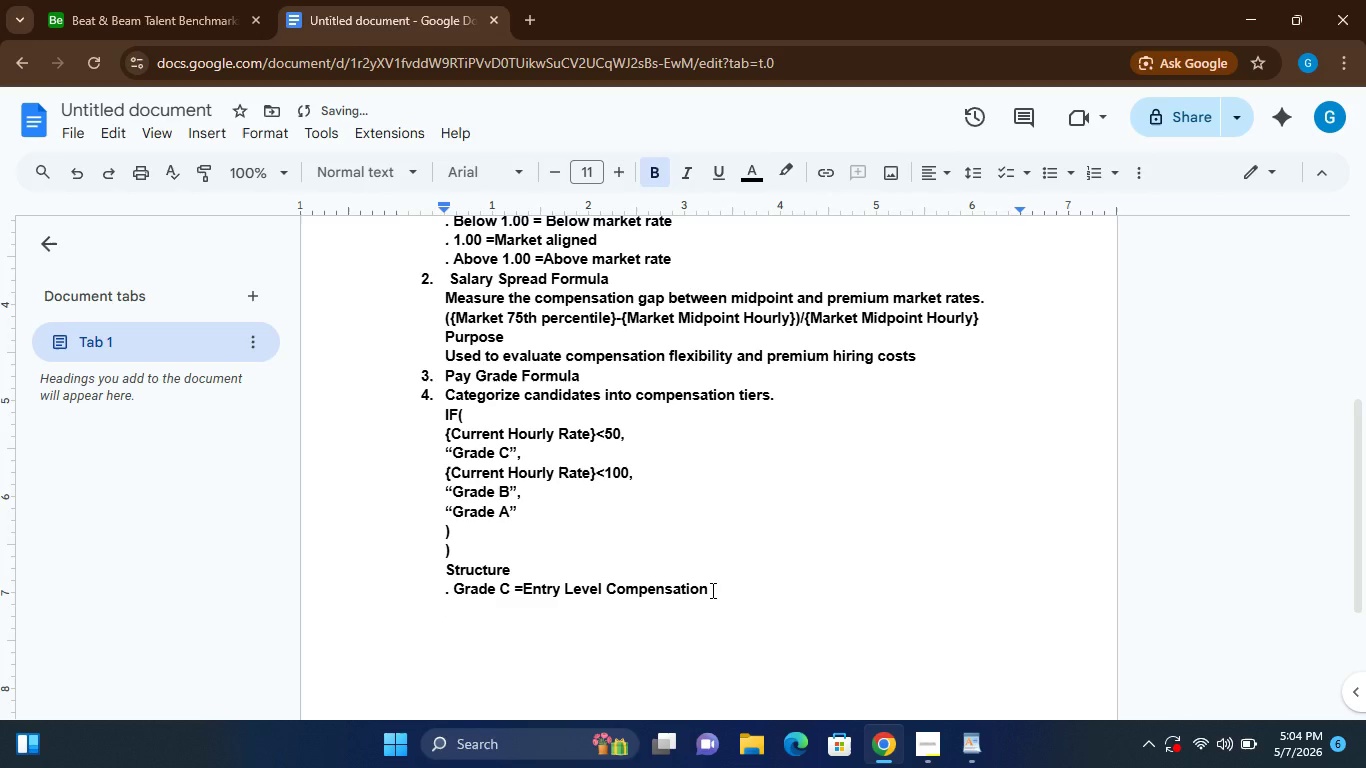 
key(Control+V)
 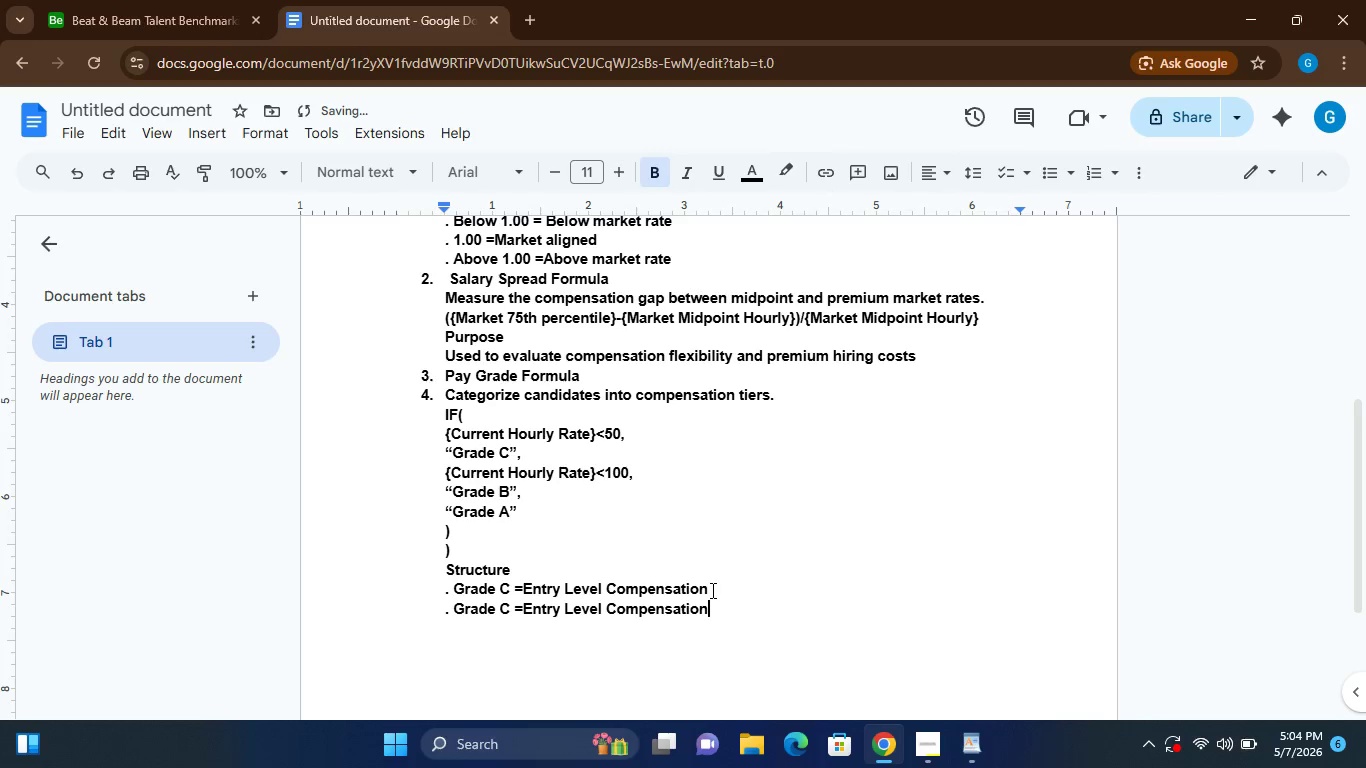 
key(Enter)
 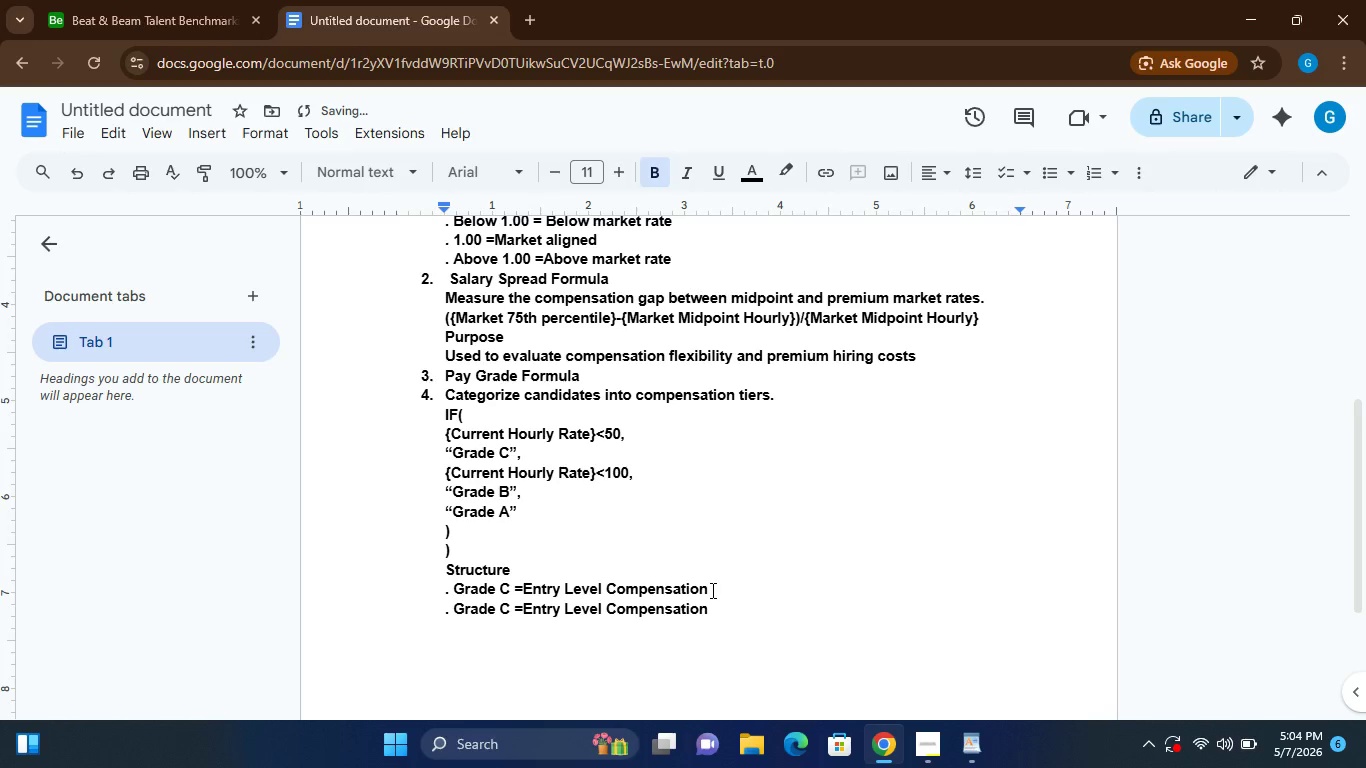 
key(Control+ControlLeft)
 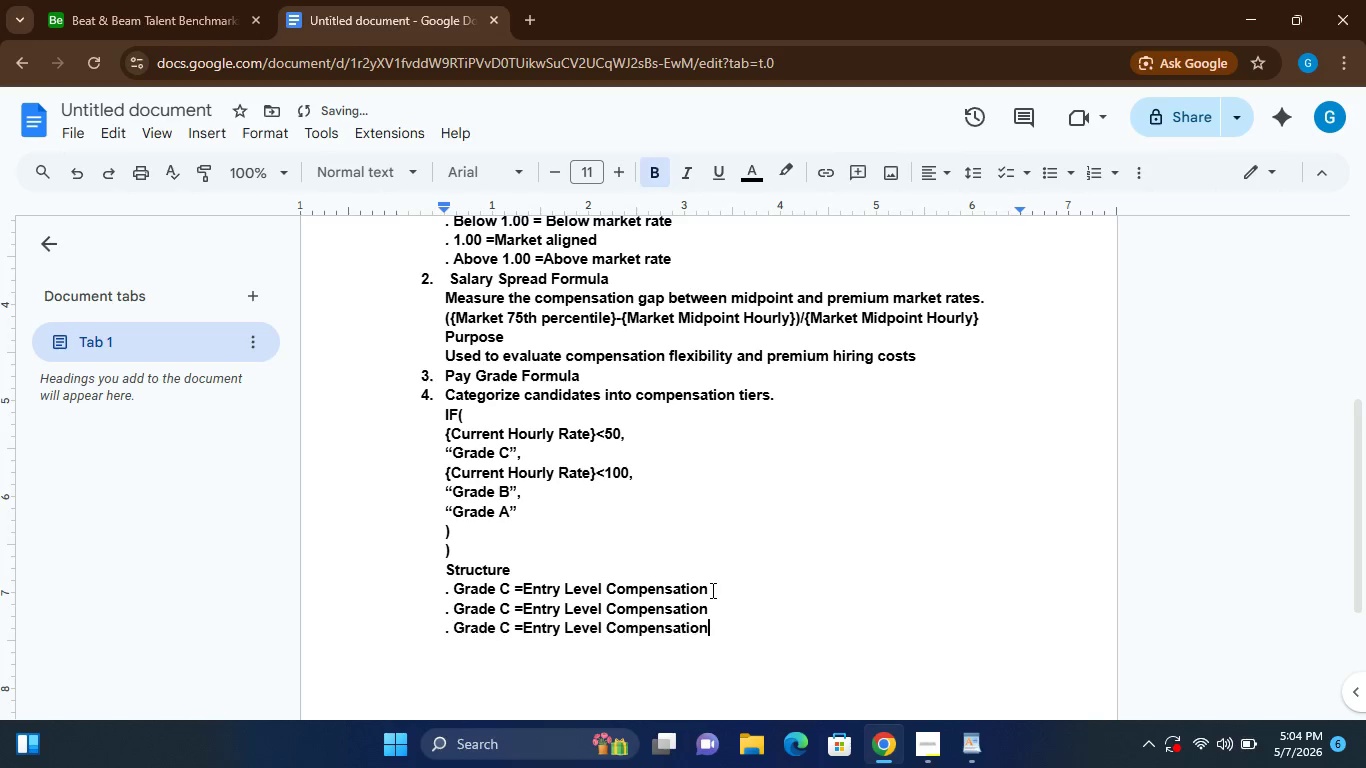 
key(Control+V)
 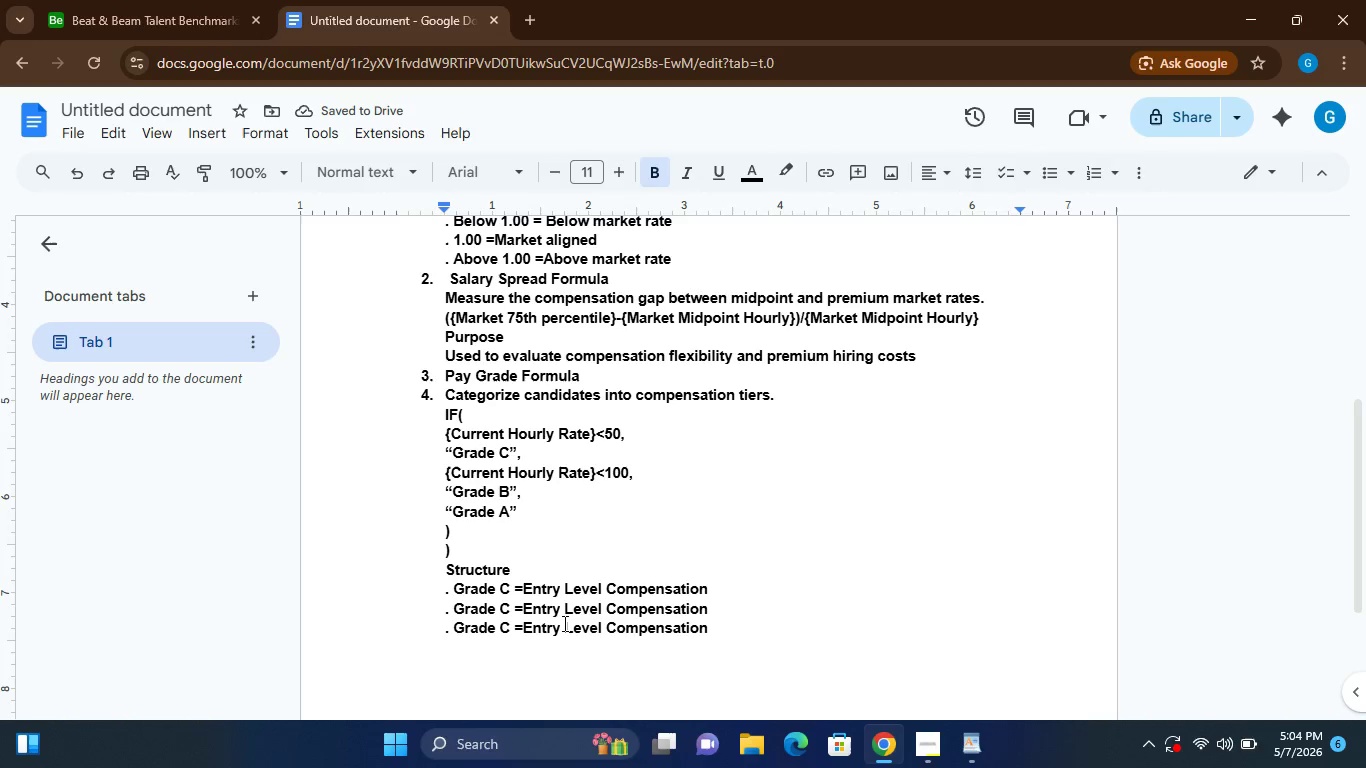 
left_click_drag(start_coordinate=[563, 623], to_coordinate=[521, 626])
 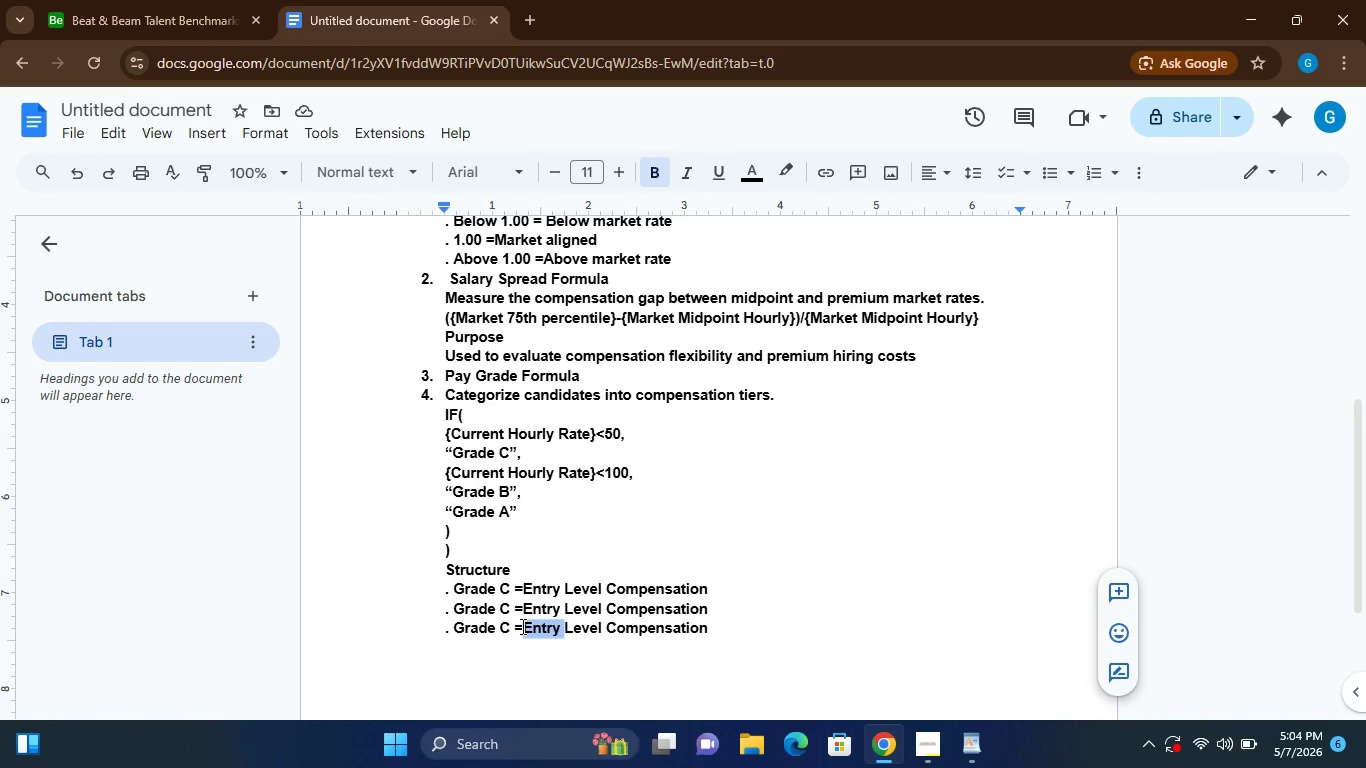 
key(Backspace)
type(Premium)
 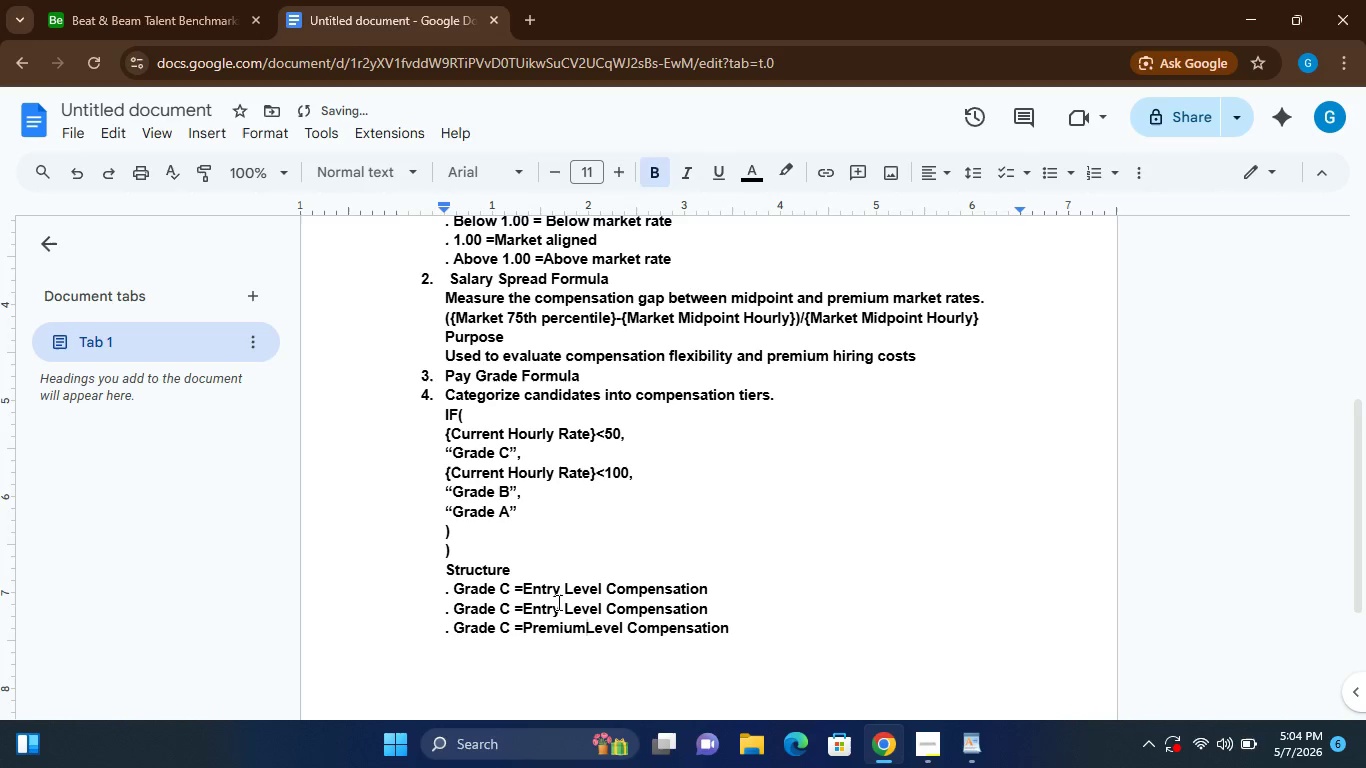 
left_click_drag(start_coordinate=[561, 605], to_coordinate=[506, 608])
 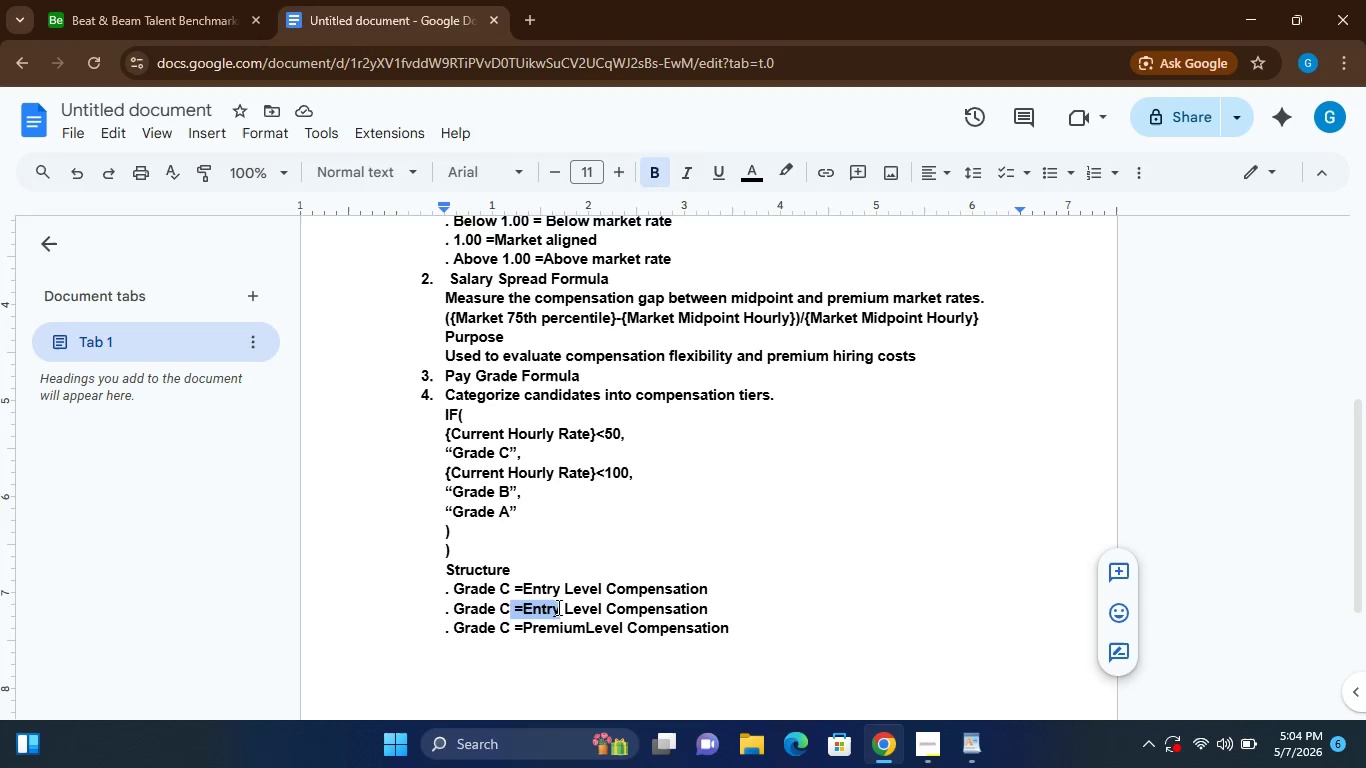 
left_click_drag(start_coordinate=[560, 608], to_coordinate=[547, 608])
 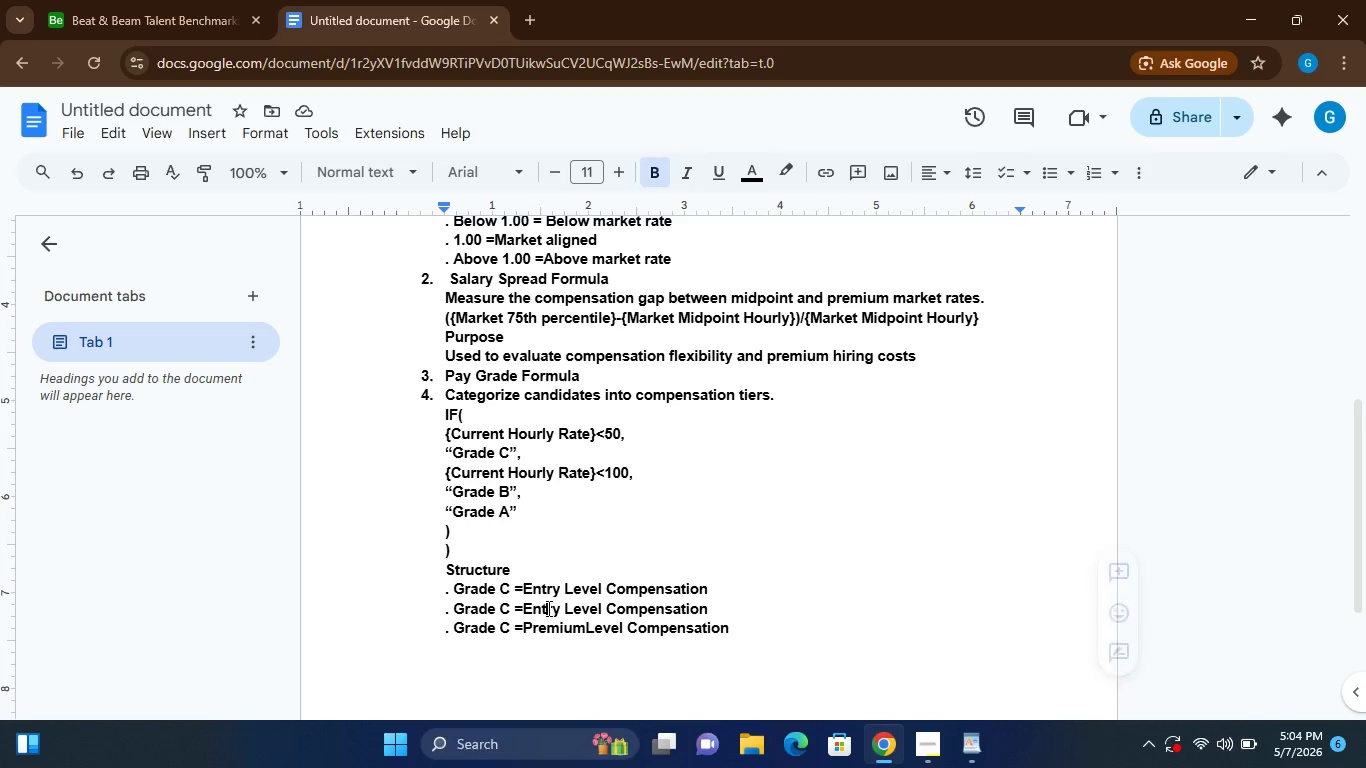 
left_click([547, 608])
 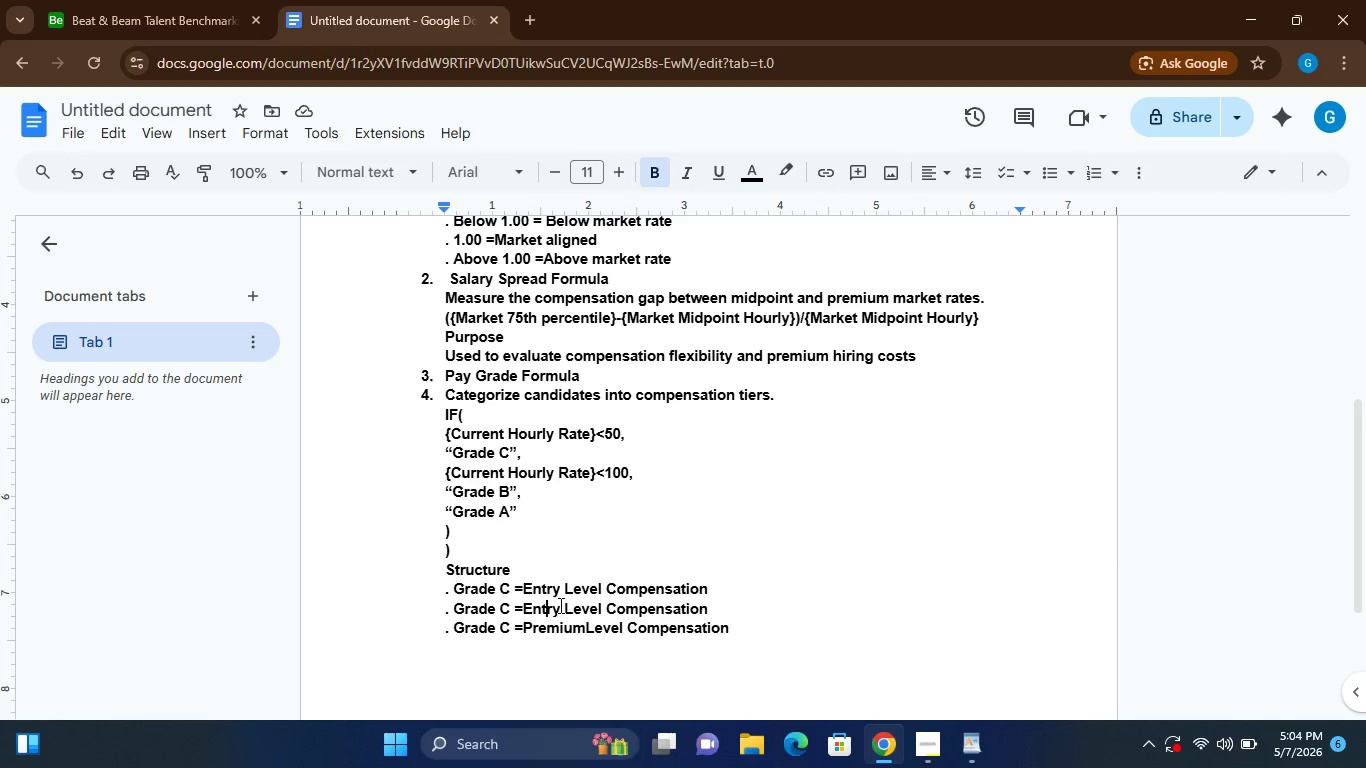 
left_click_drag(start_coordinate=[559, 605], to_coordinate=[520, 602])
 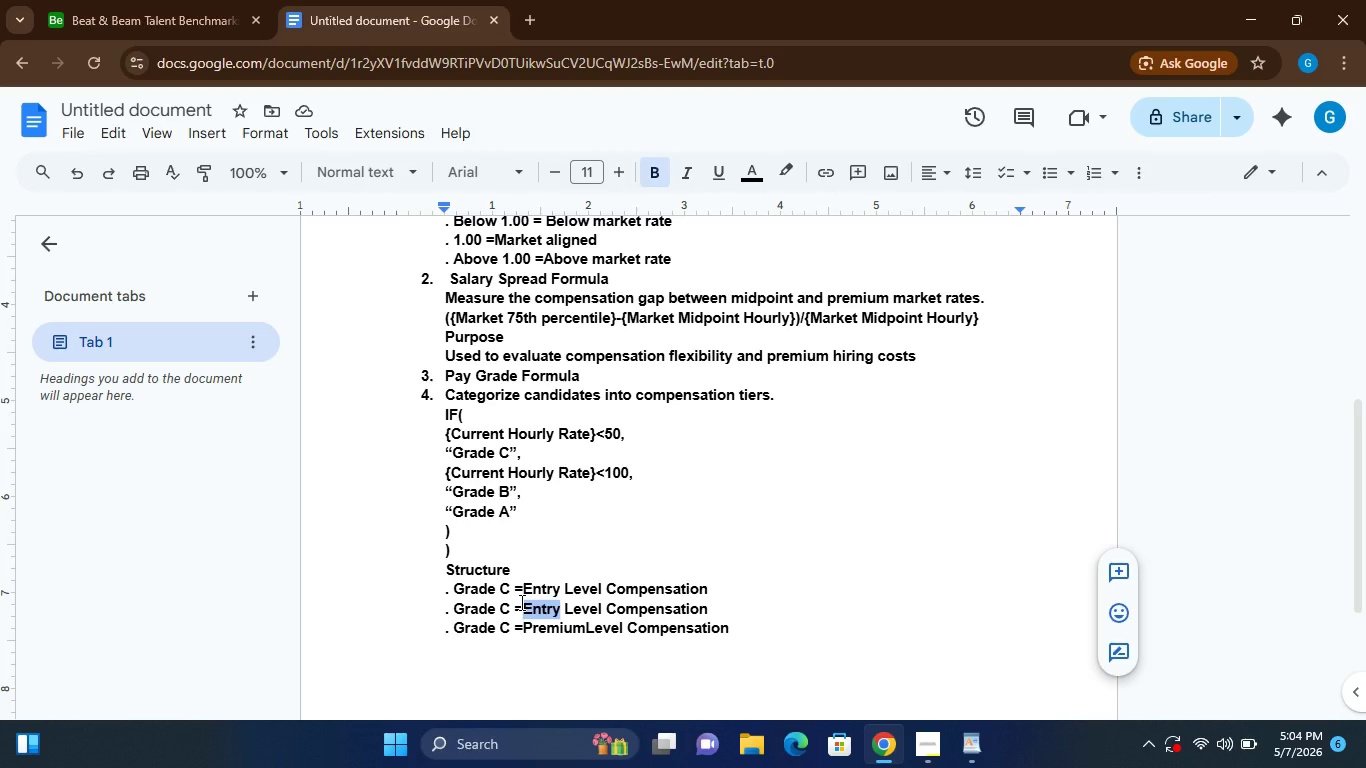 
key(Backspace)
type(Mis)
 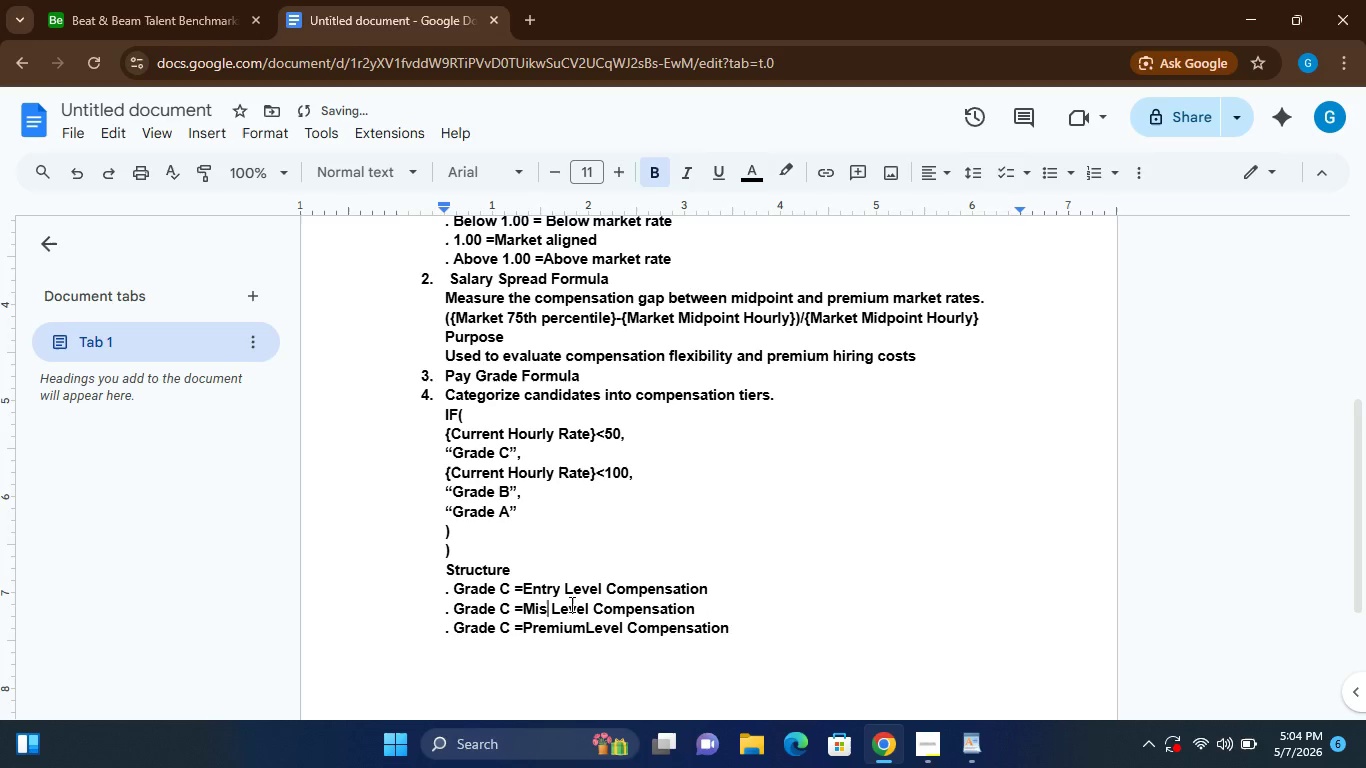 
key(Backspace)
 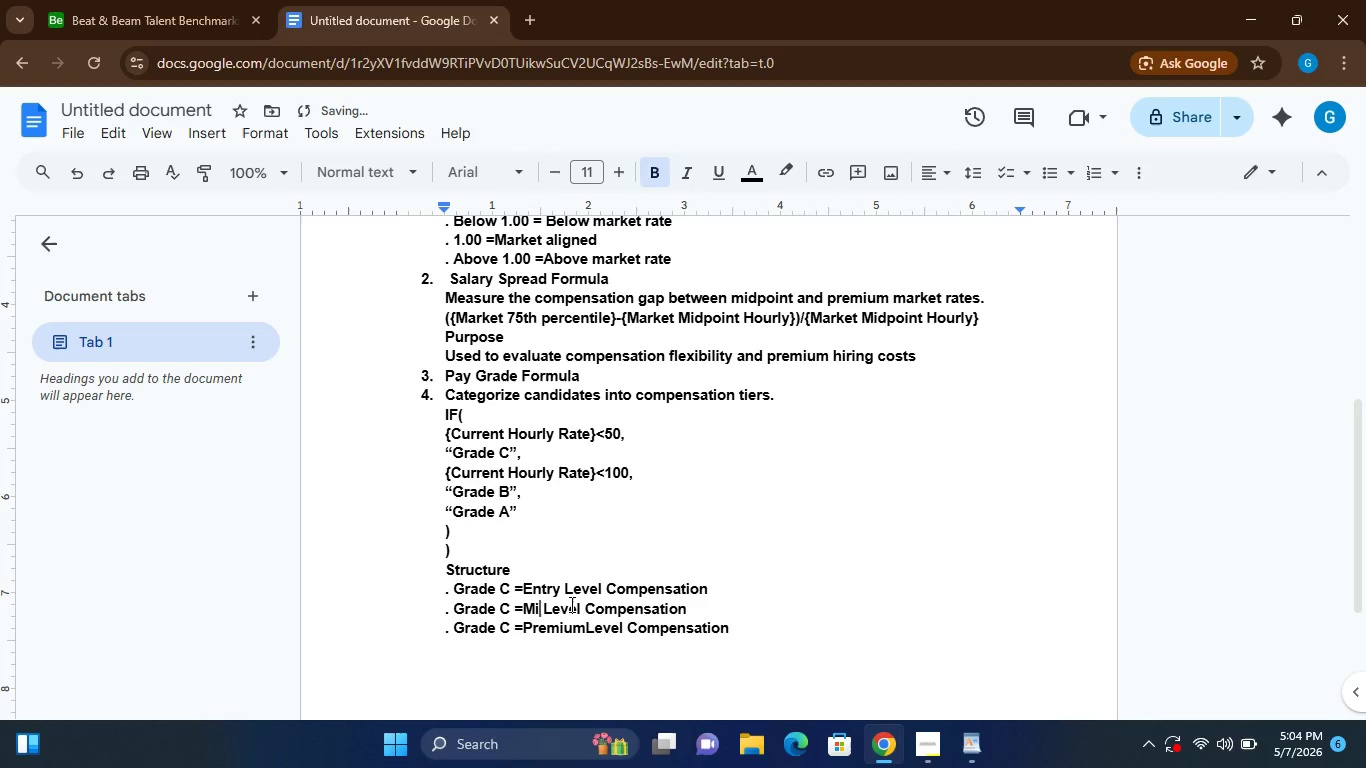 
key(D)
 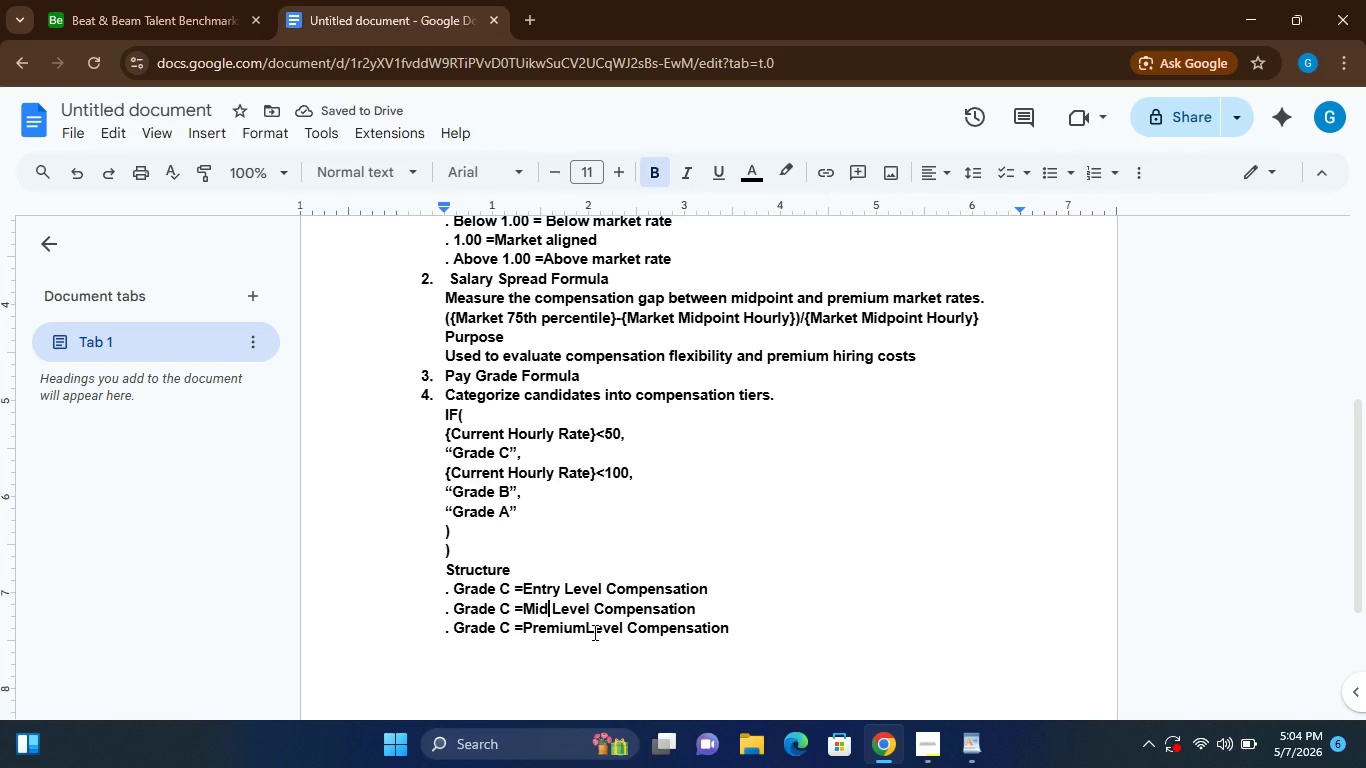 
left_click([585, 630])
 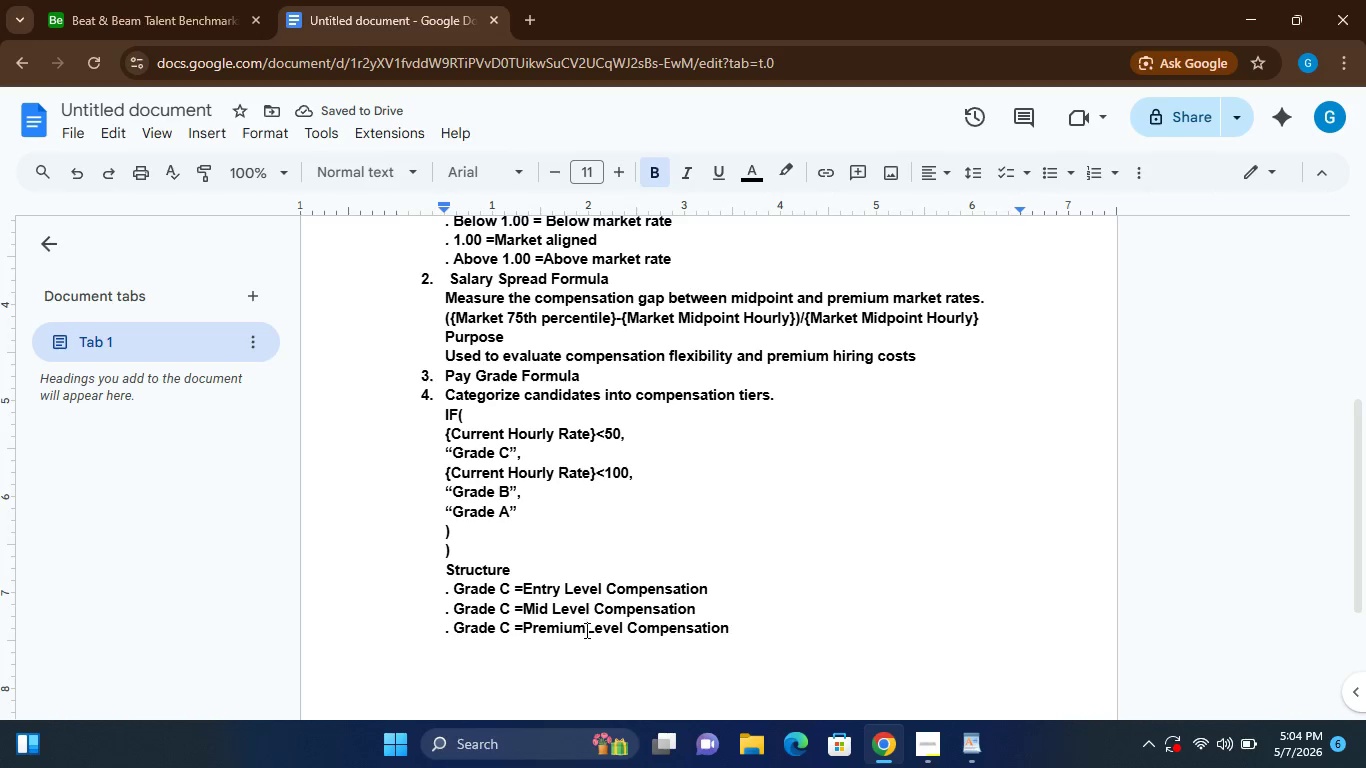 
key(Space)
 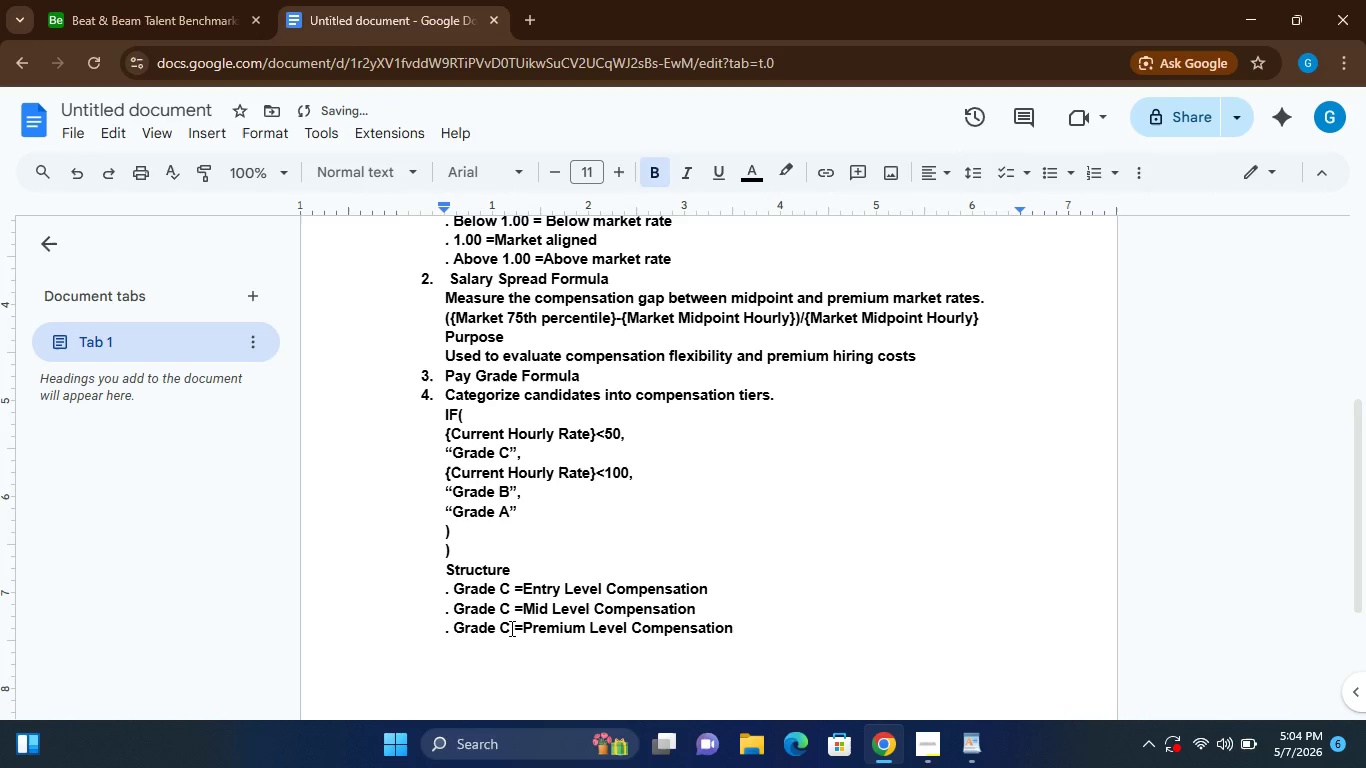 
left_click([506, 627])
 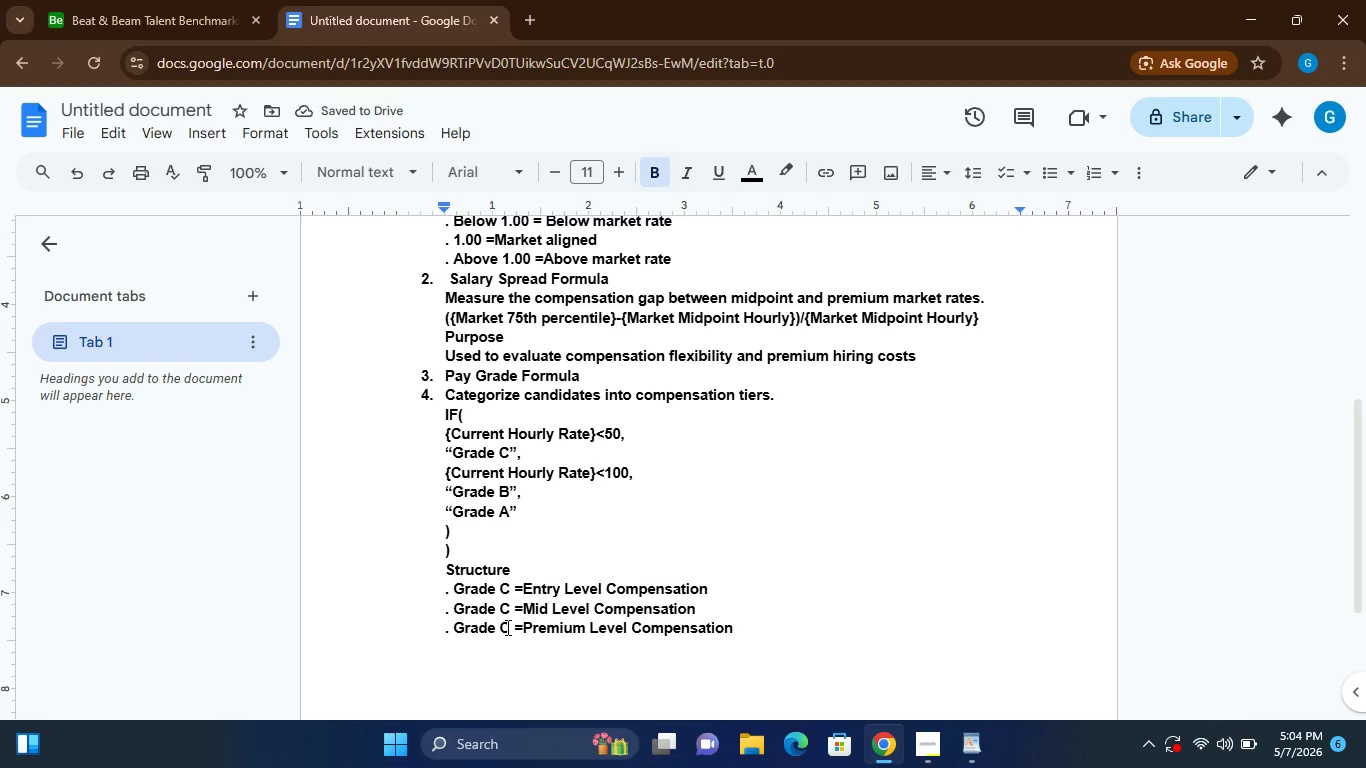 
key(Backspace)
 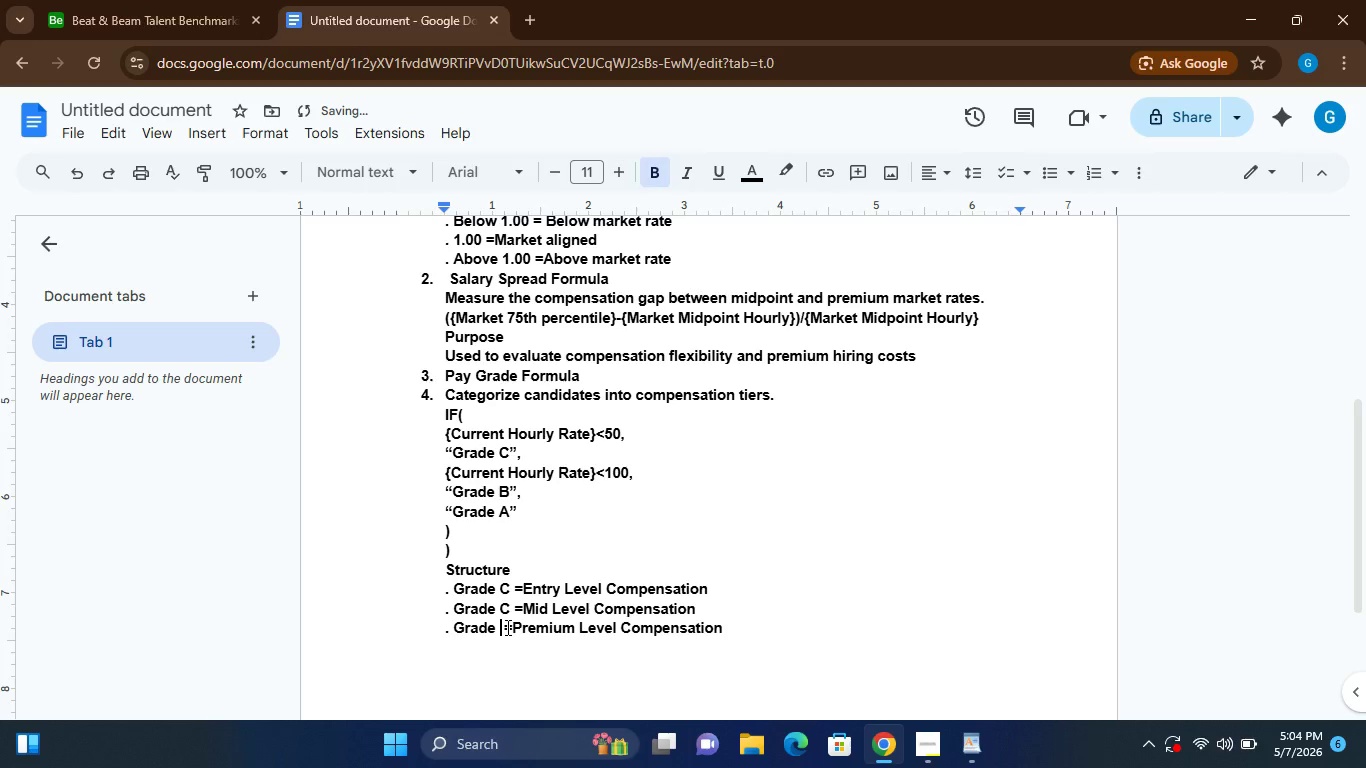 
key(CapsLock)
 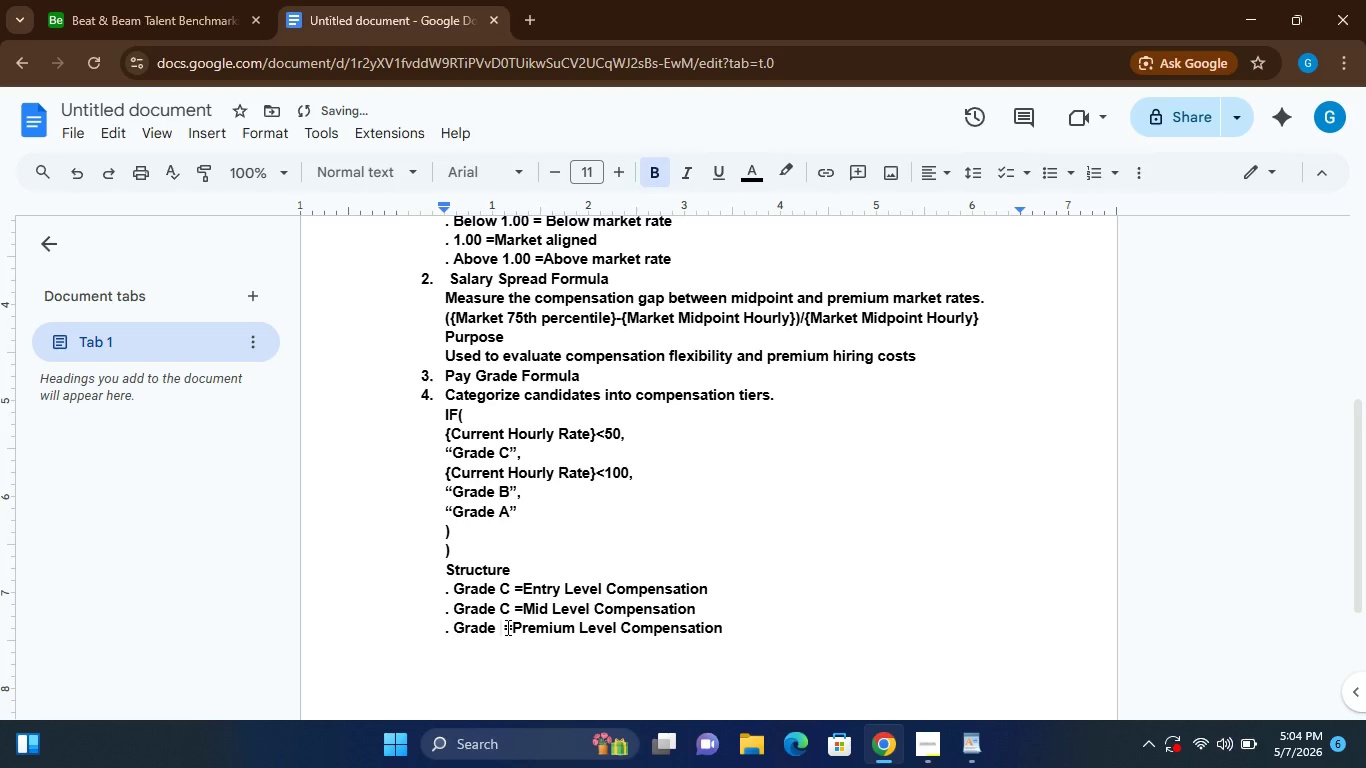 
key(A)
 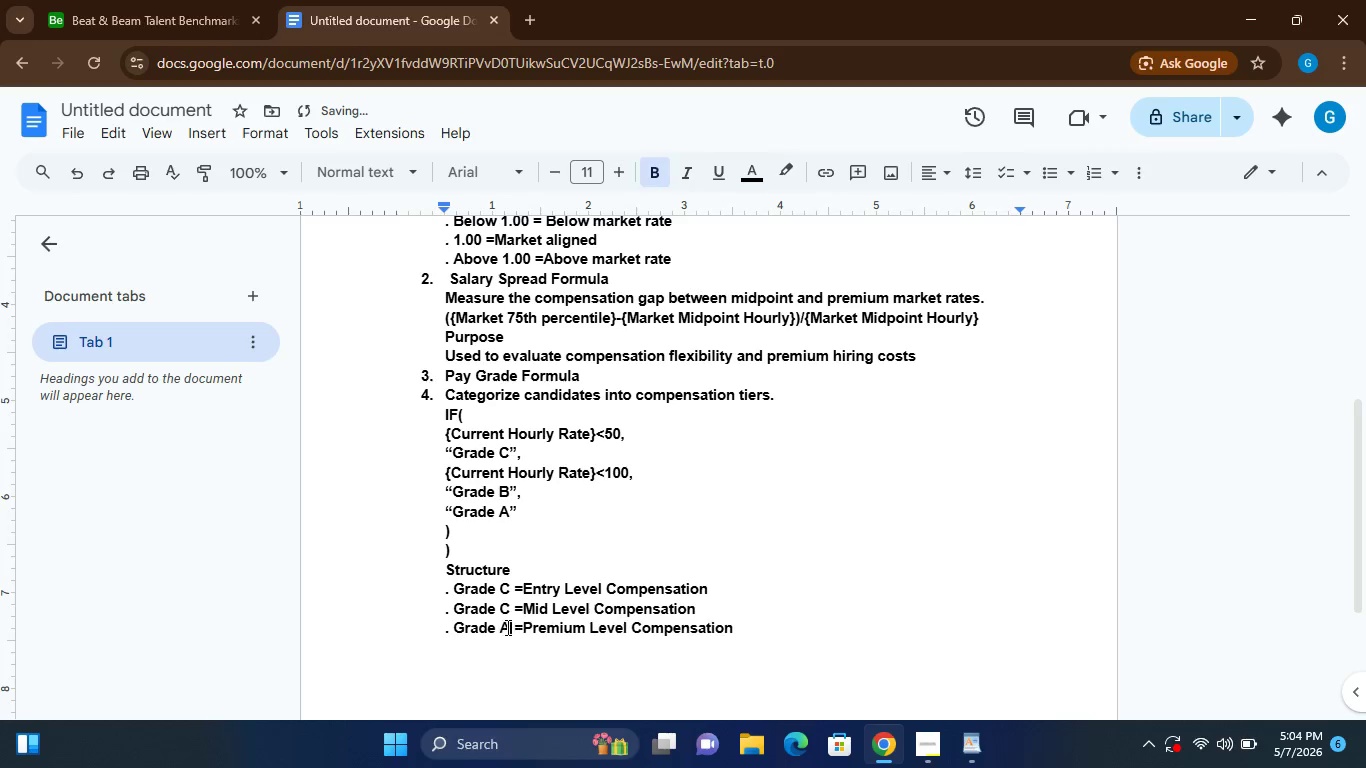 
key(CapsLock)
 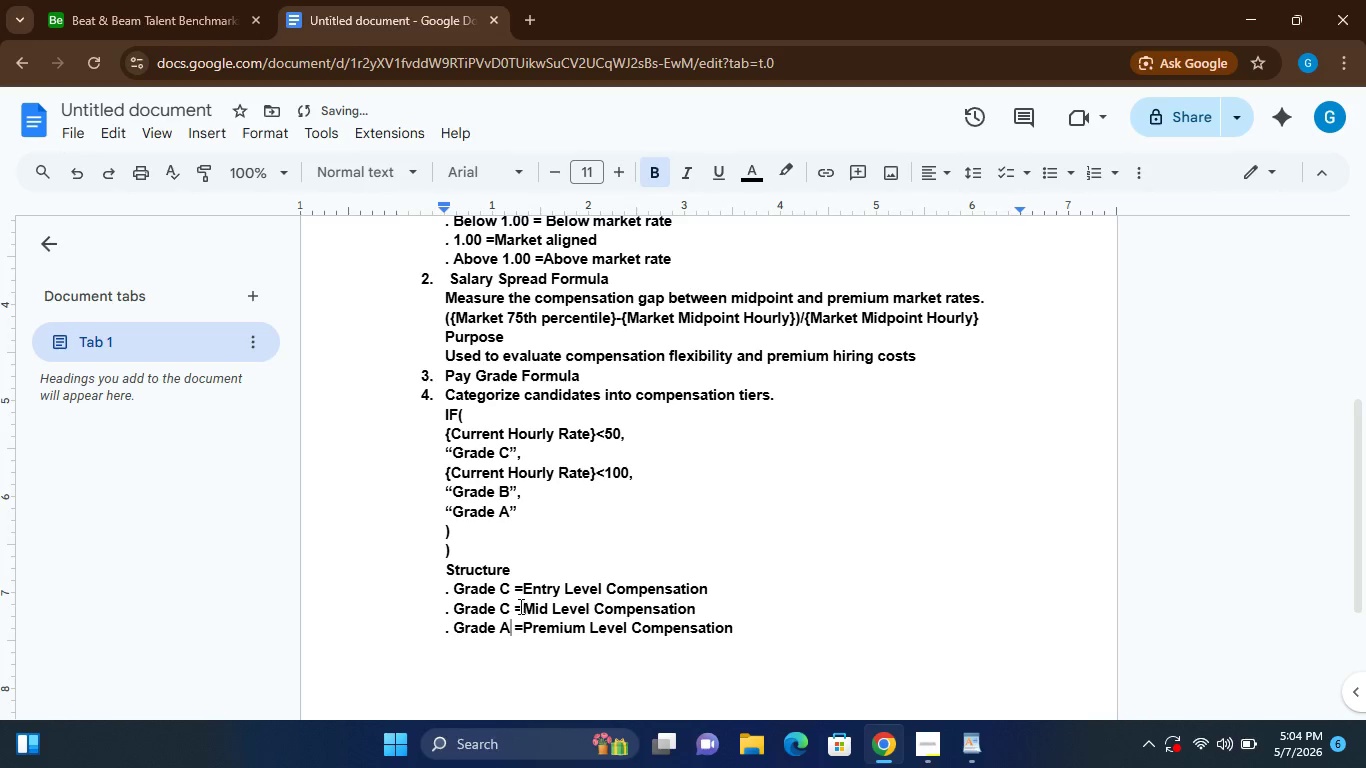 
left_click([507, 606])
 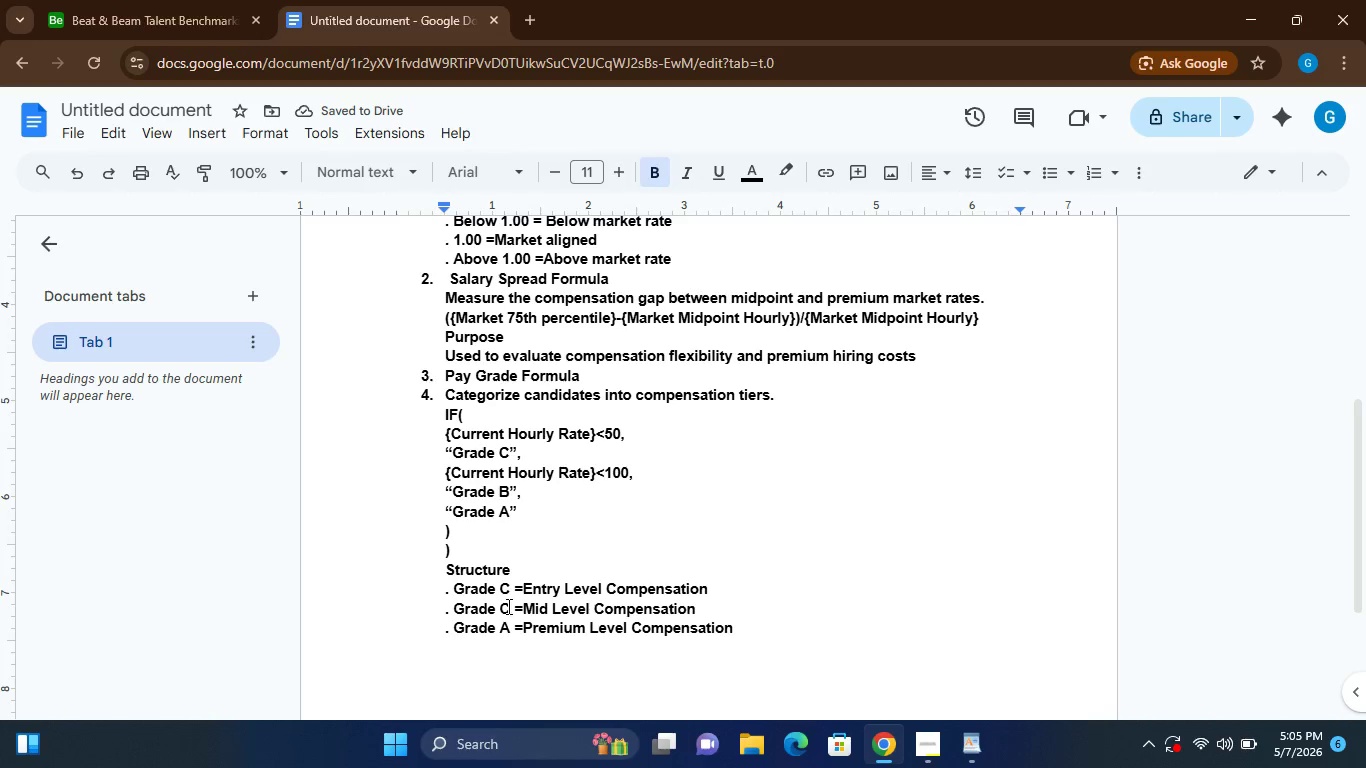 
key(Backspace)
 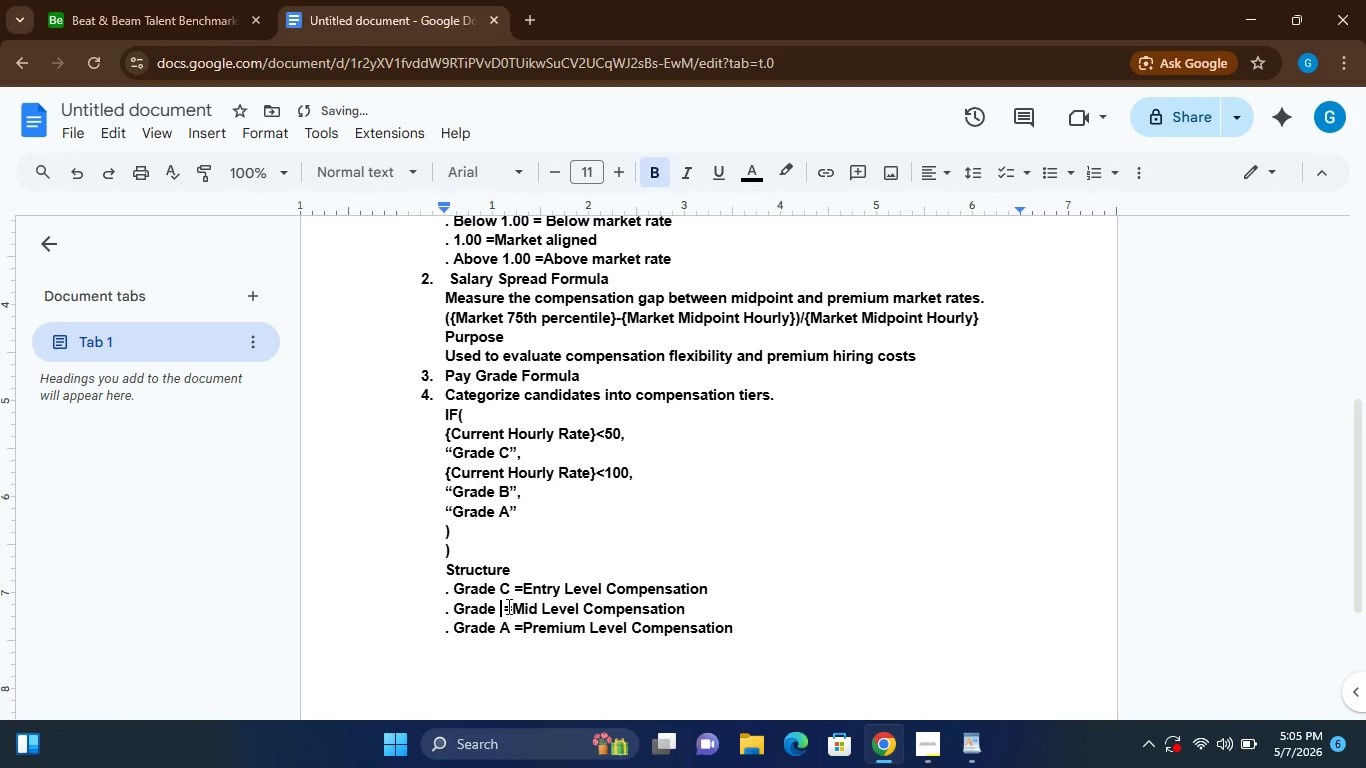 
key(CapsLock)
 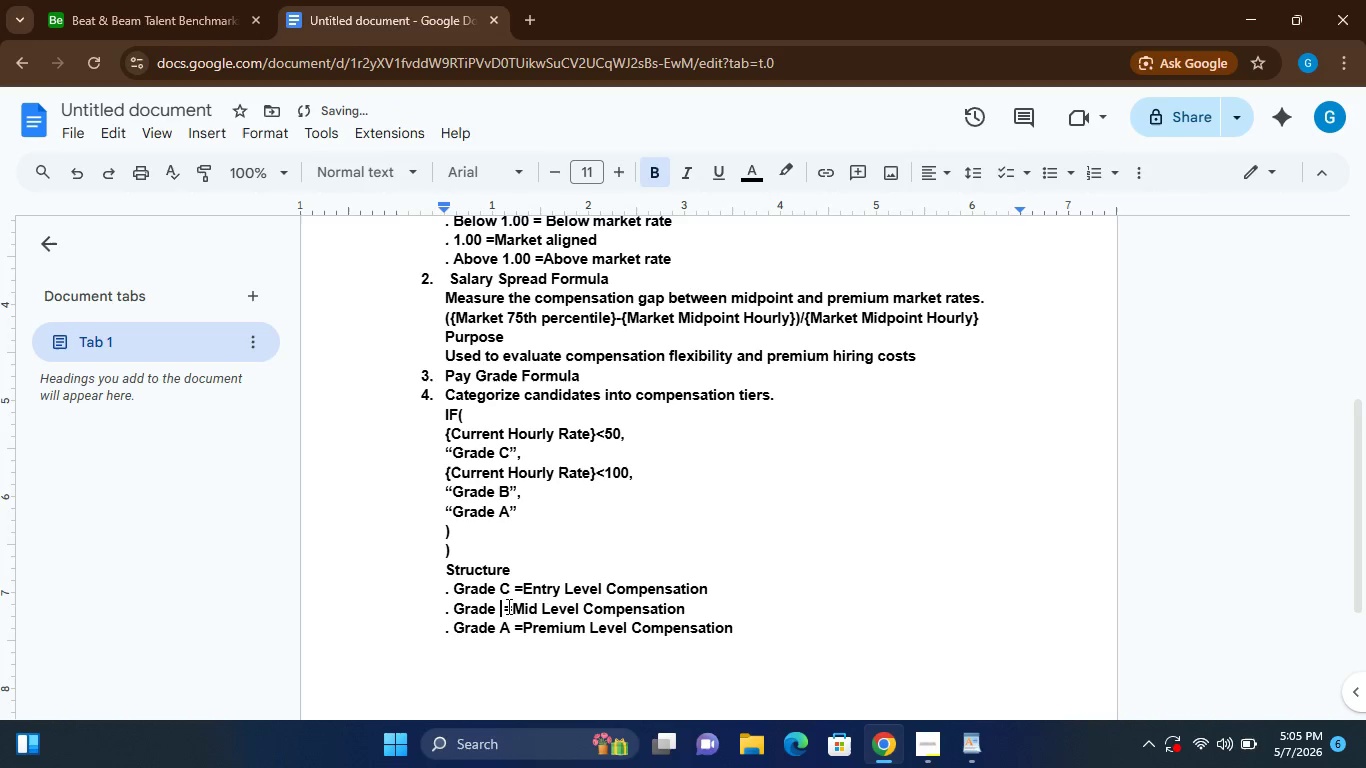 
key(B)
 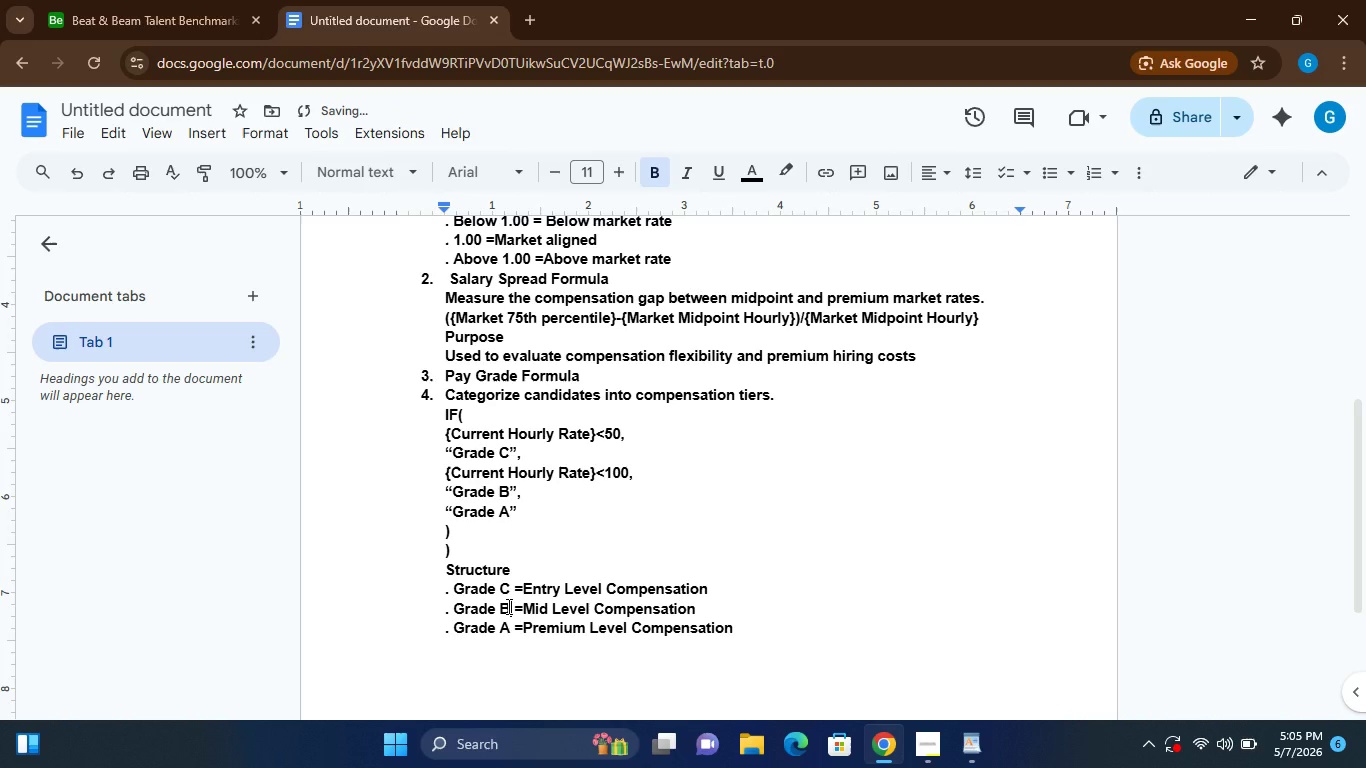 
key(CapsLock)
 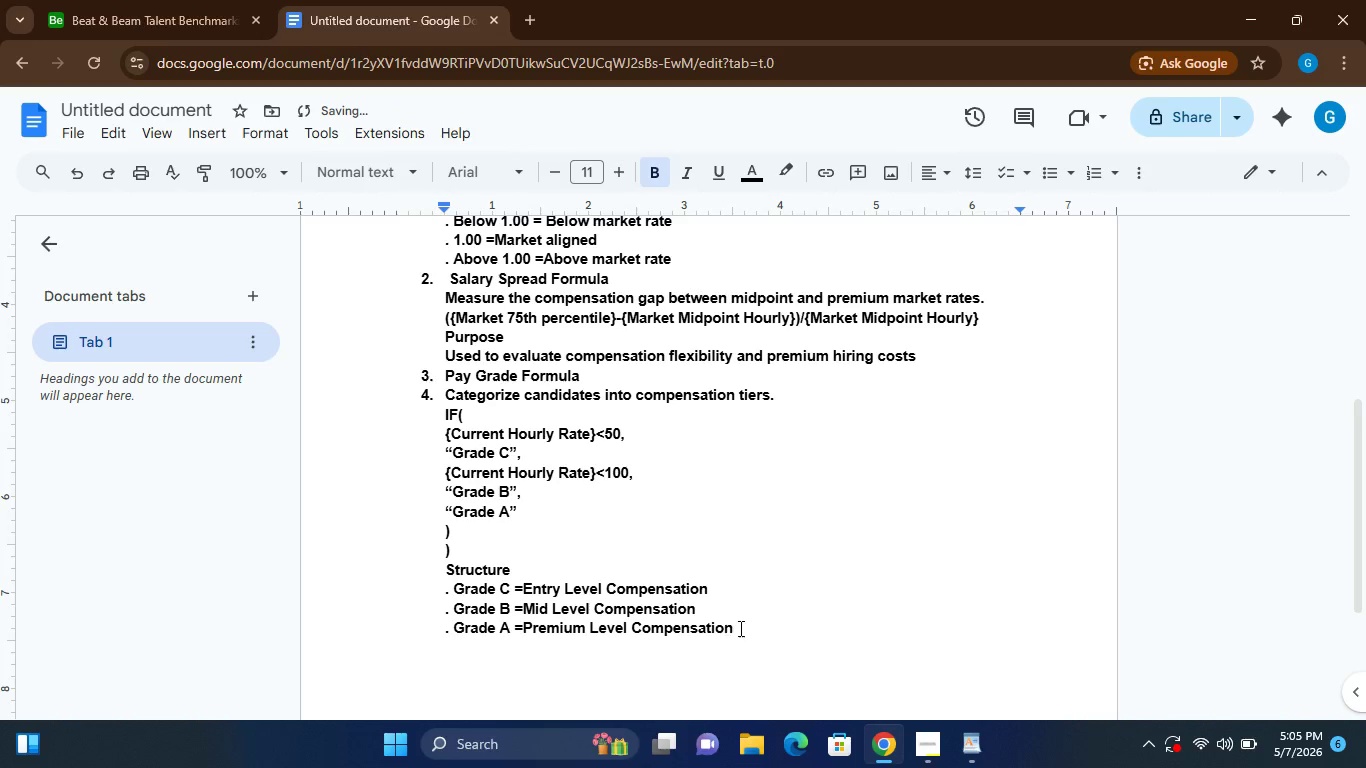 
left_click([739, 628])
 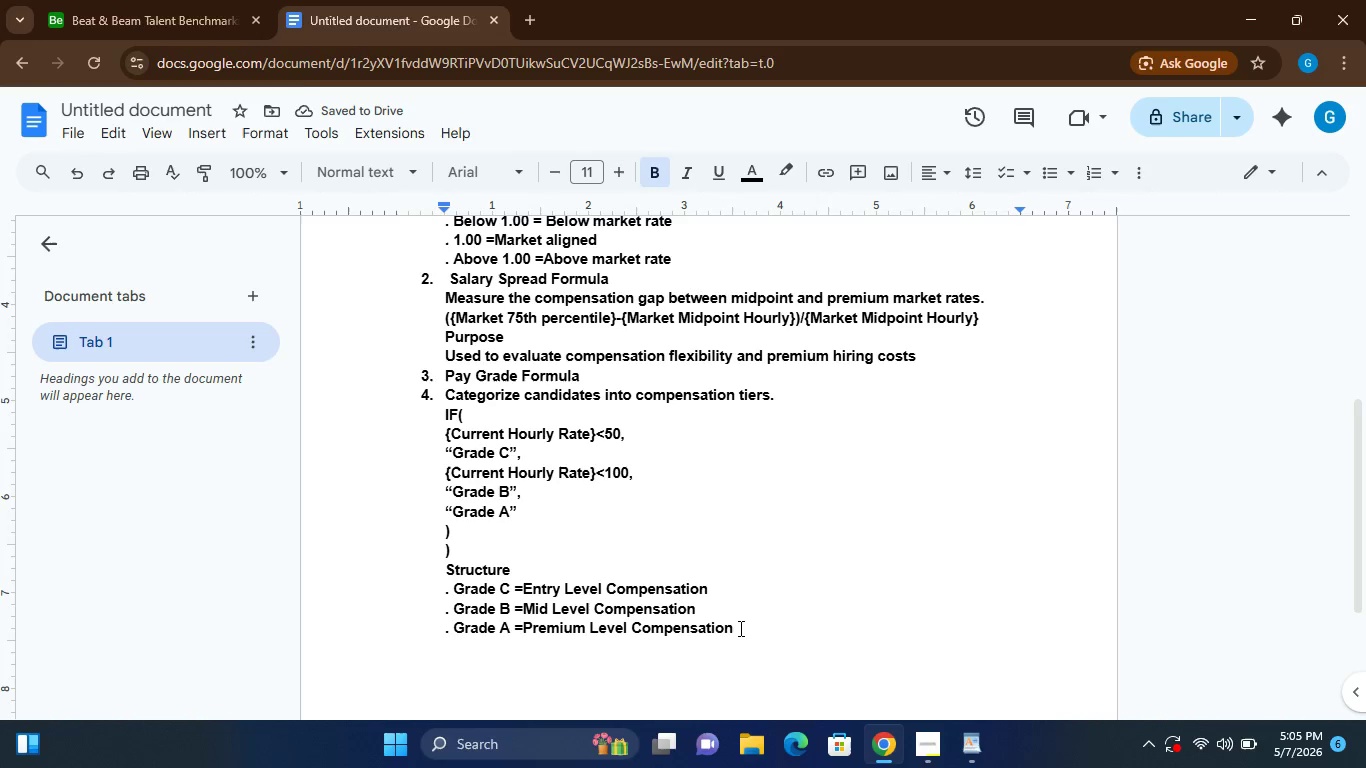 
key(Enter)
 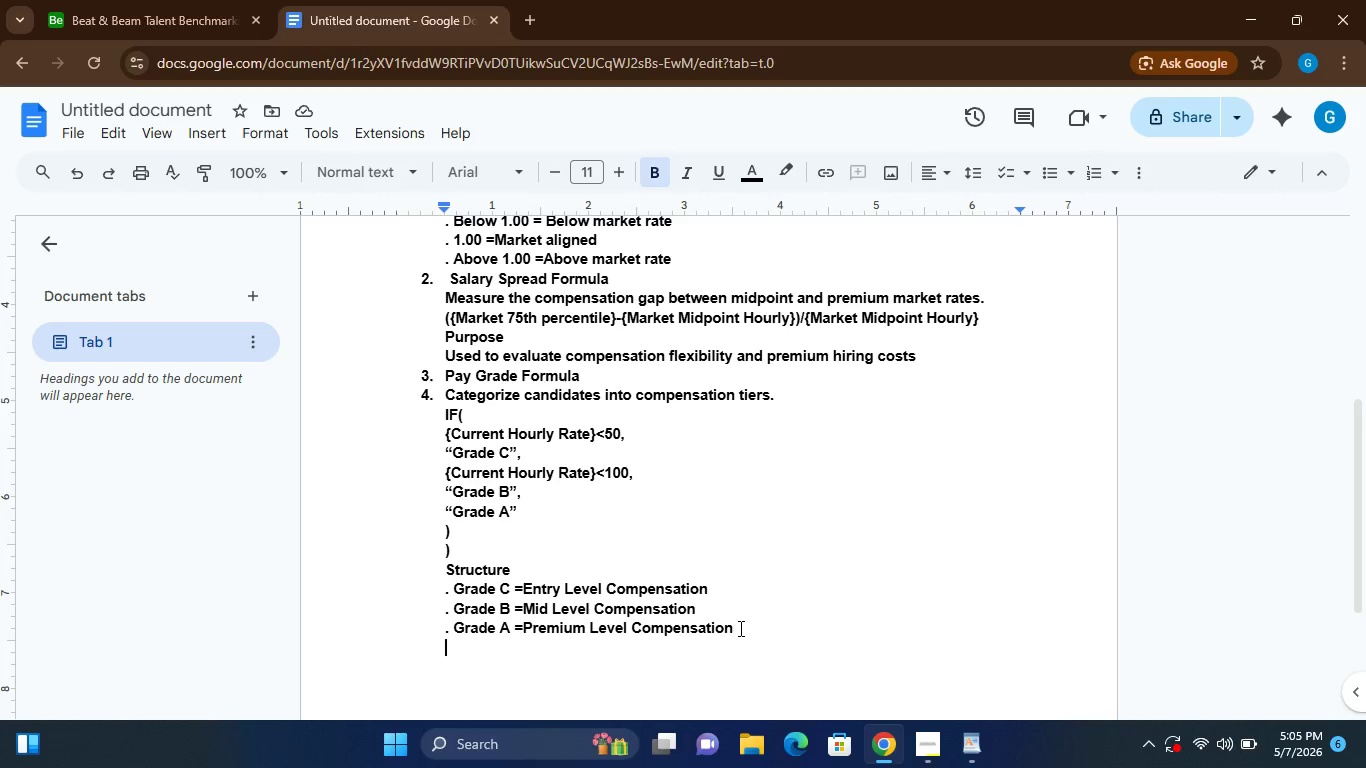 
wait(7.92)
 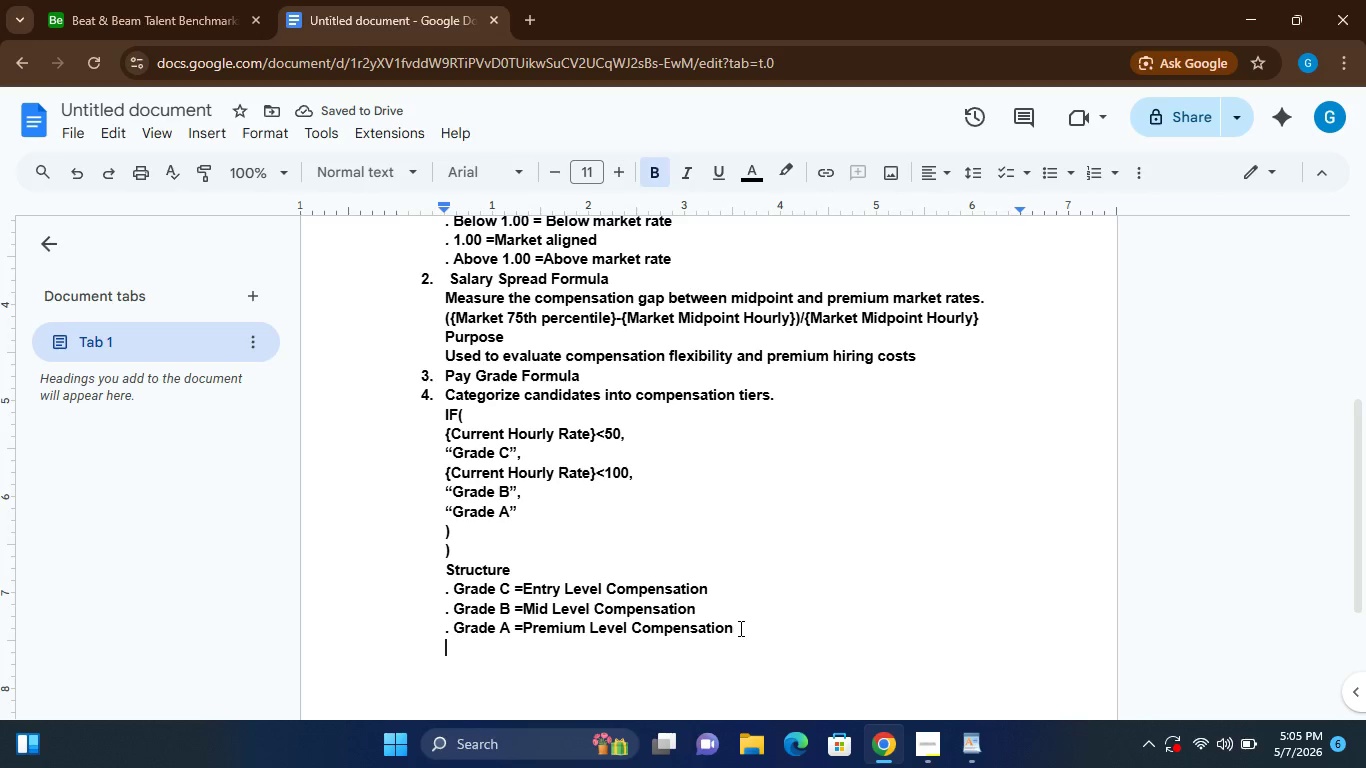 
type(Bud)
 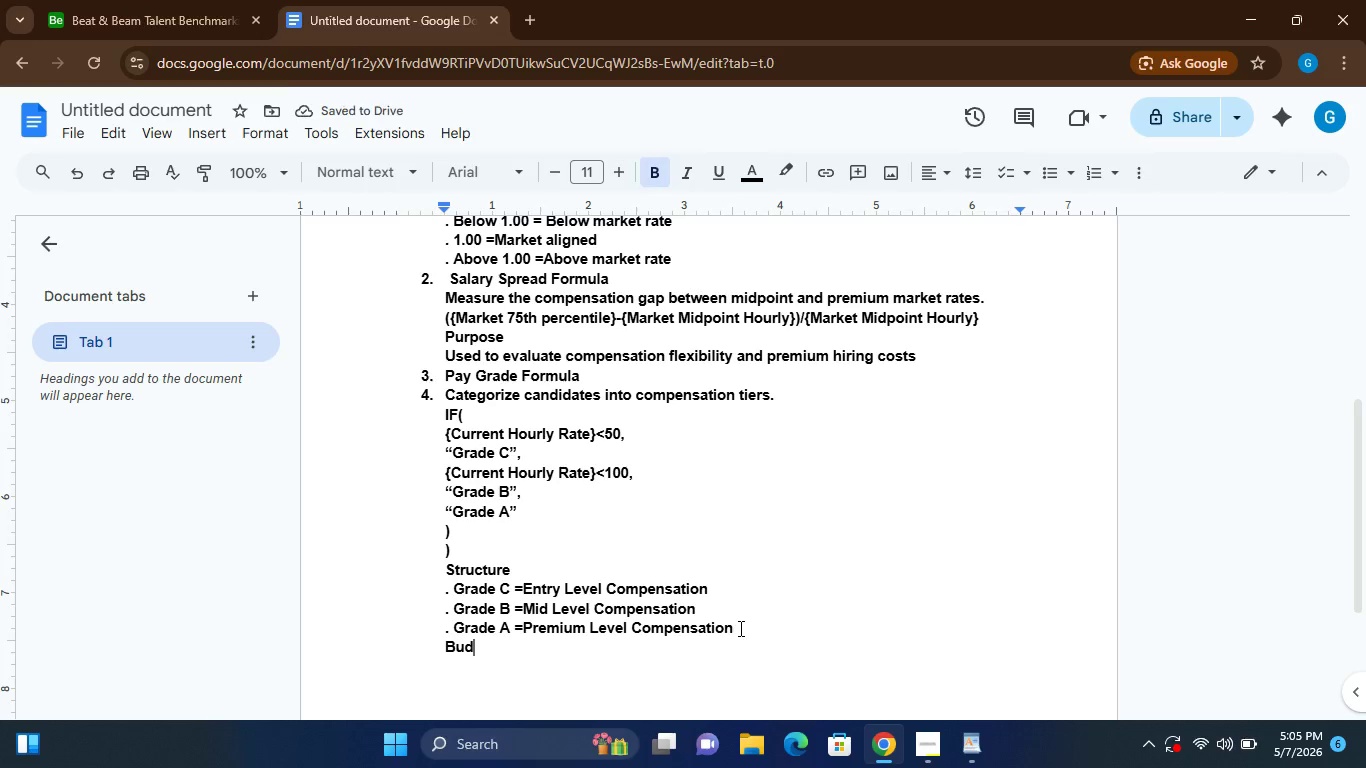 
type(get)
 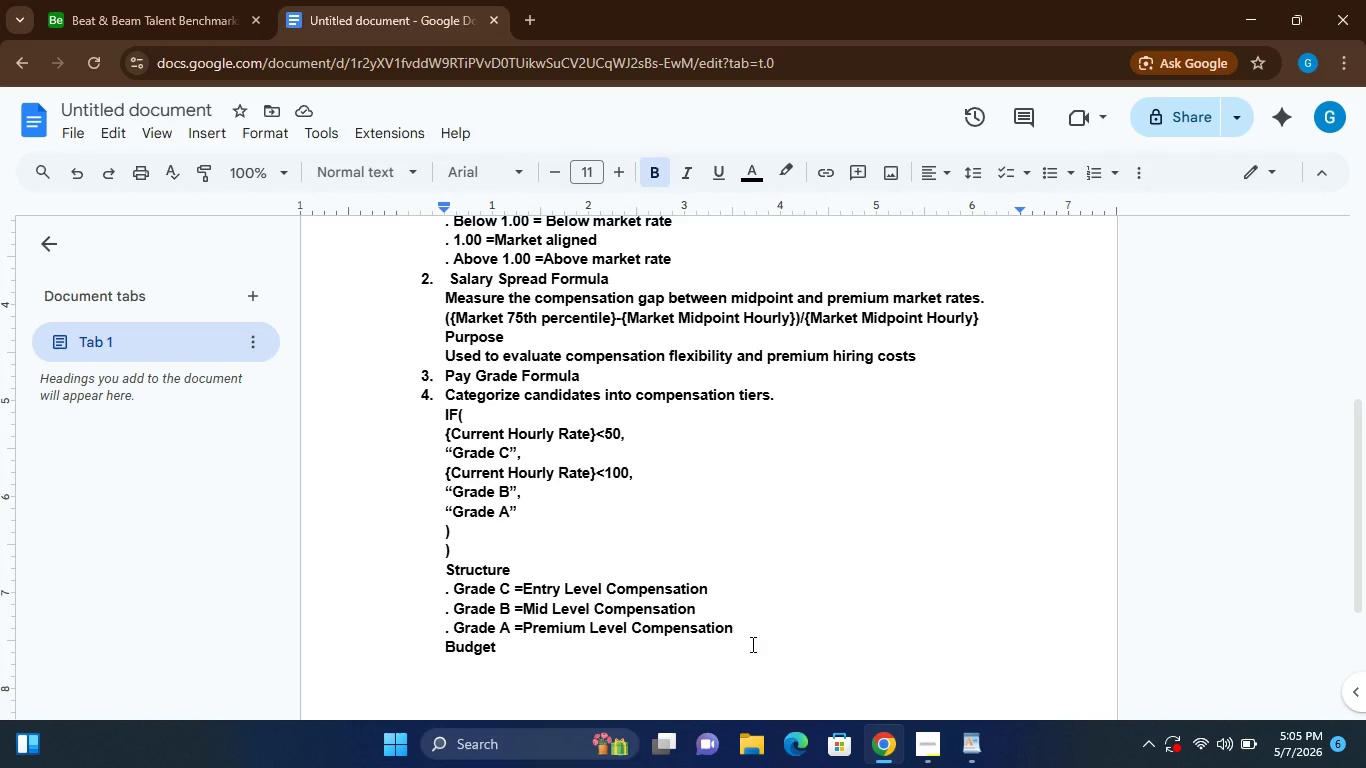 
wait(12.8)
 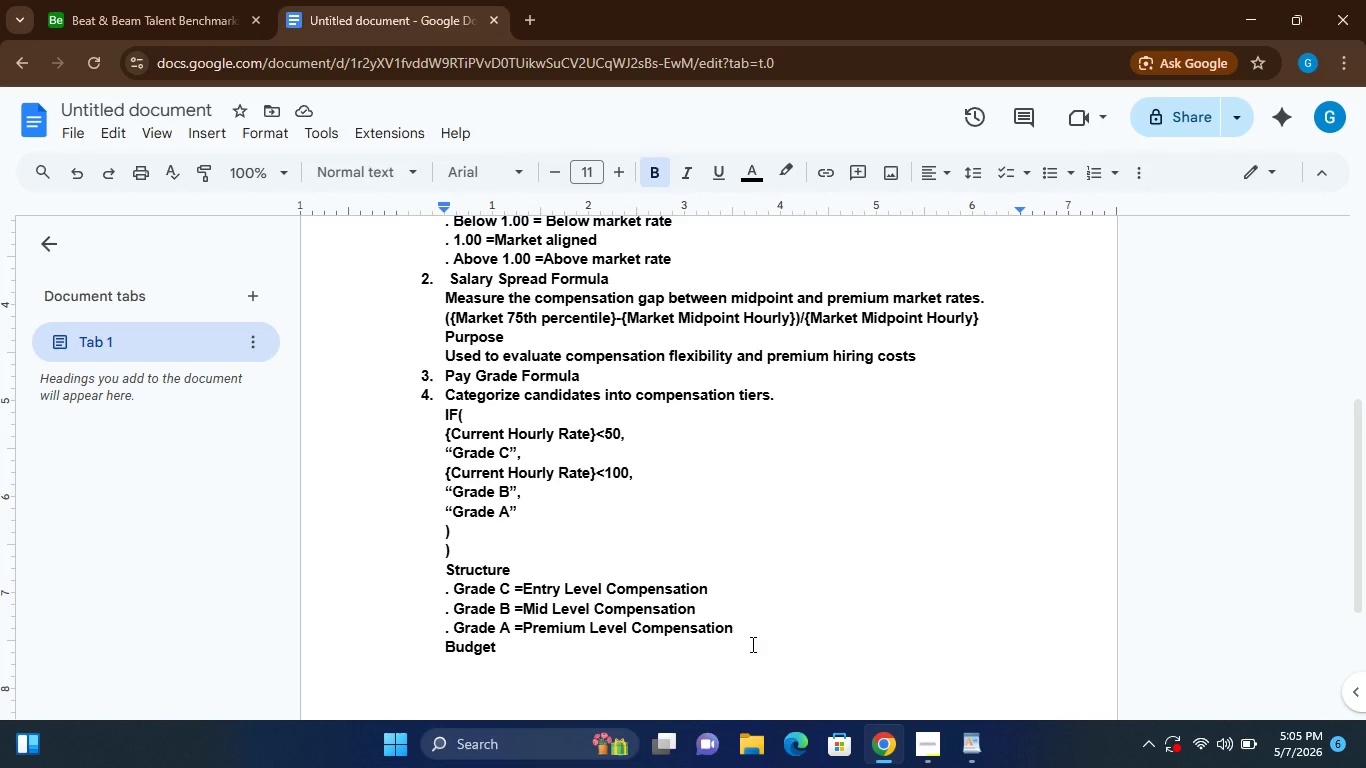 
key(Backspace)
 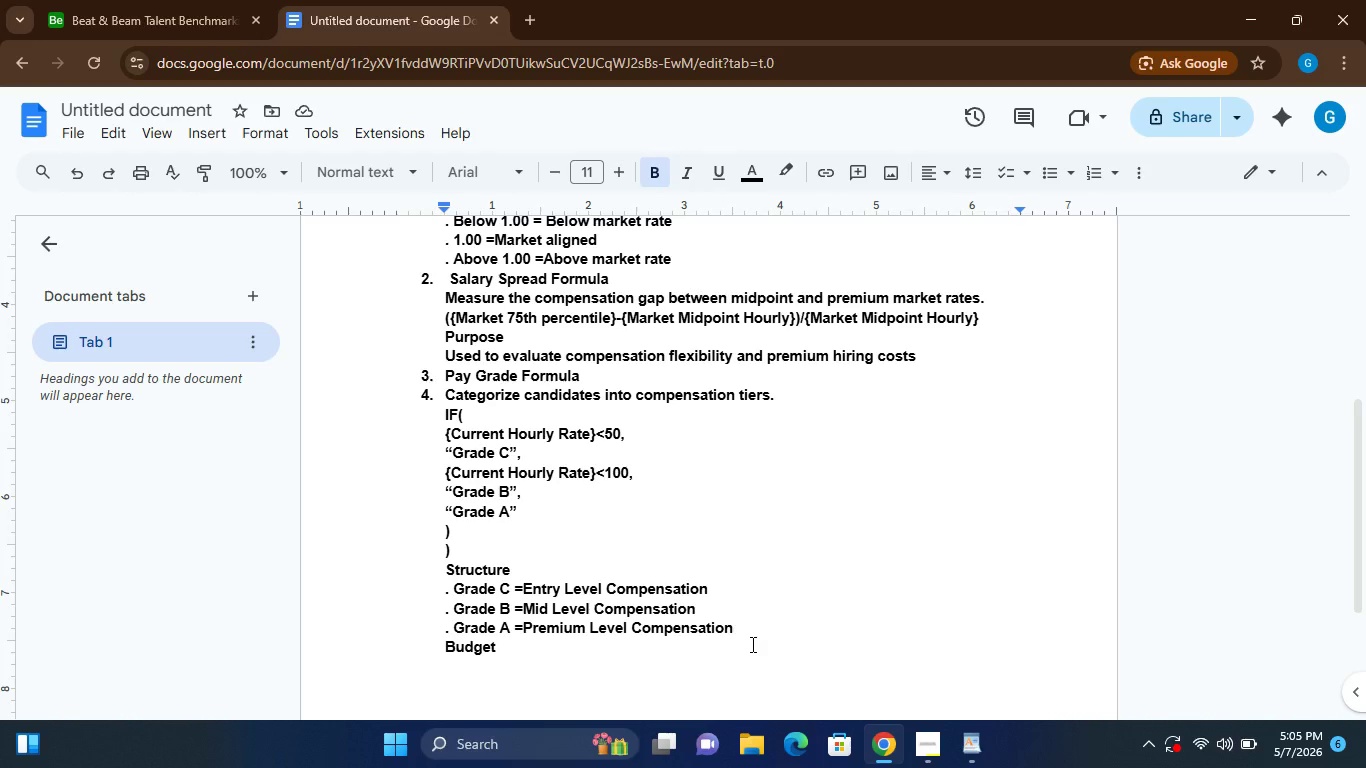 
key(Backspace)
 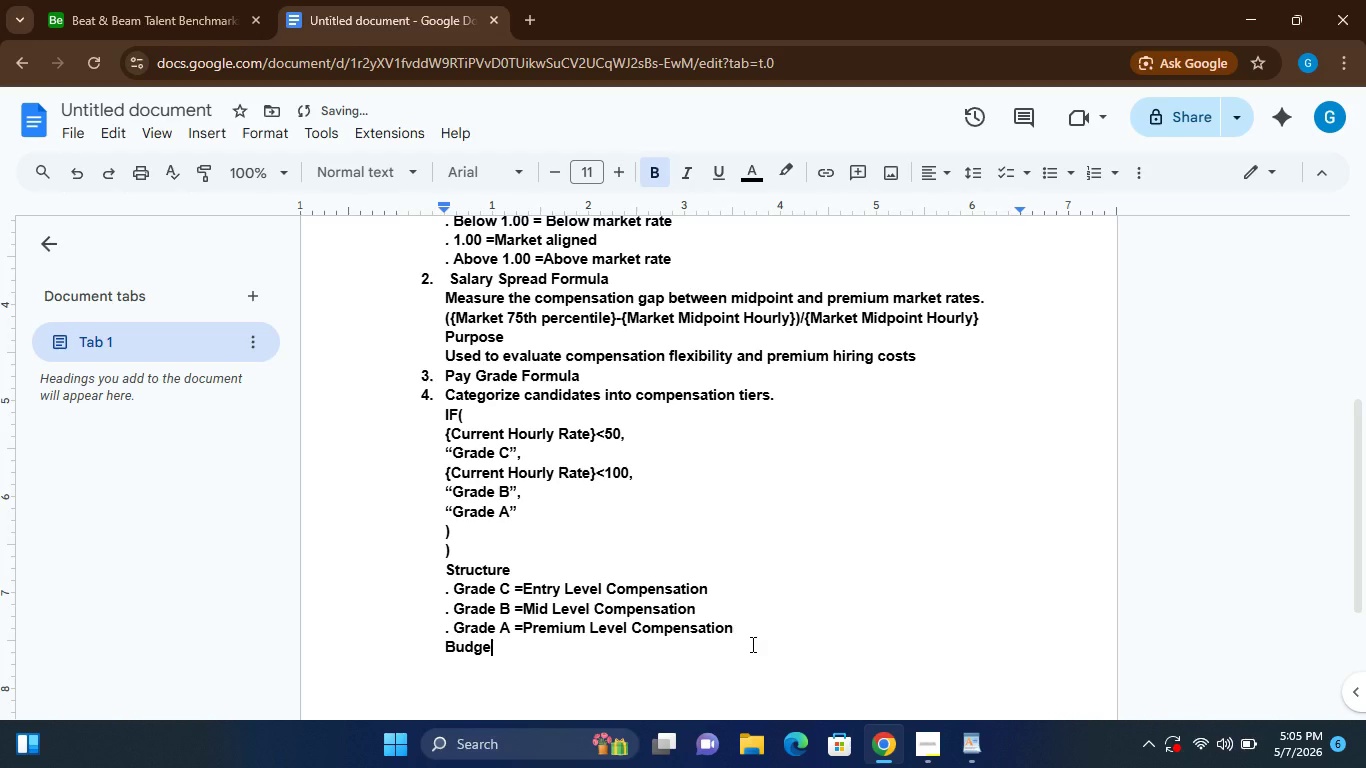 
key(Backspace)
 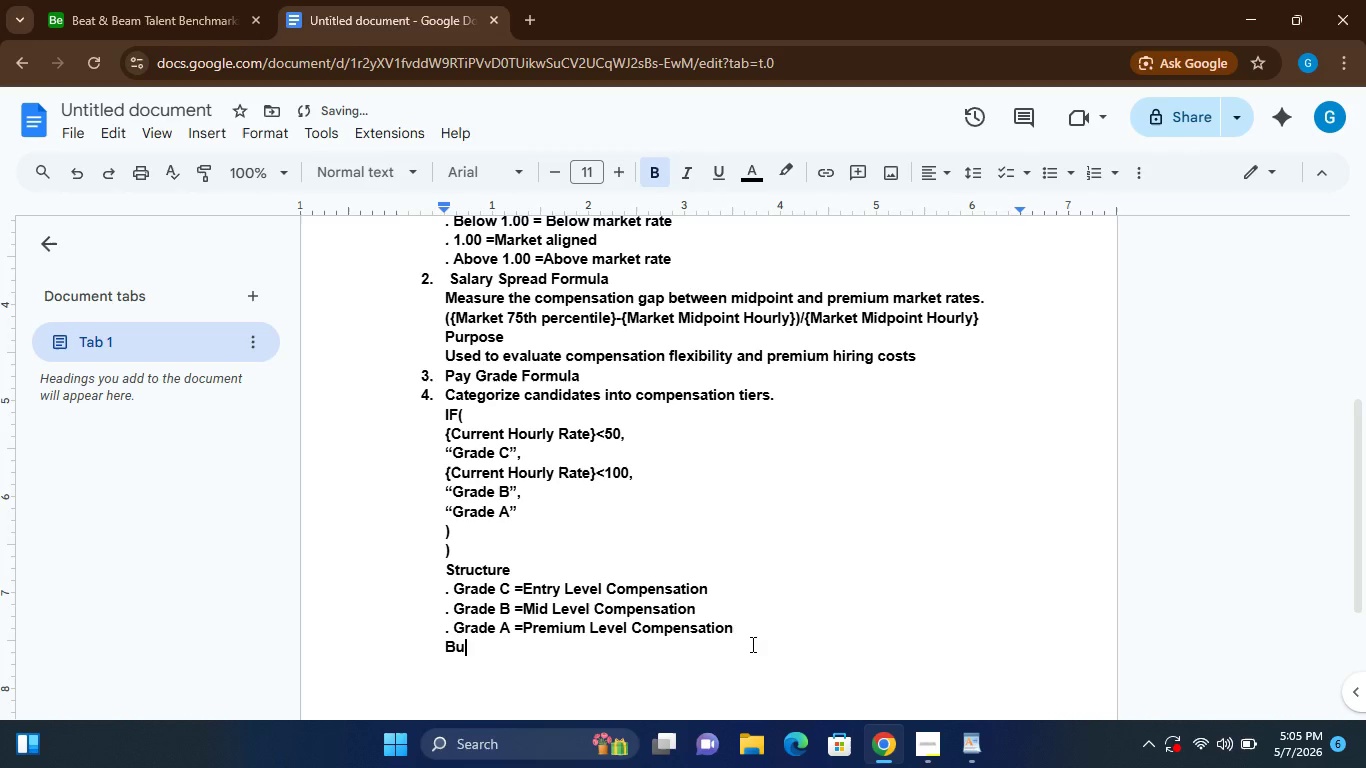 
key(Backspace)
 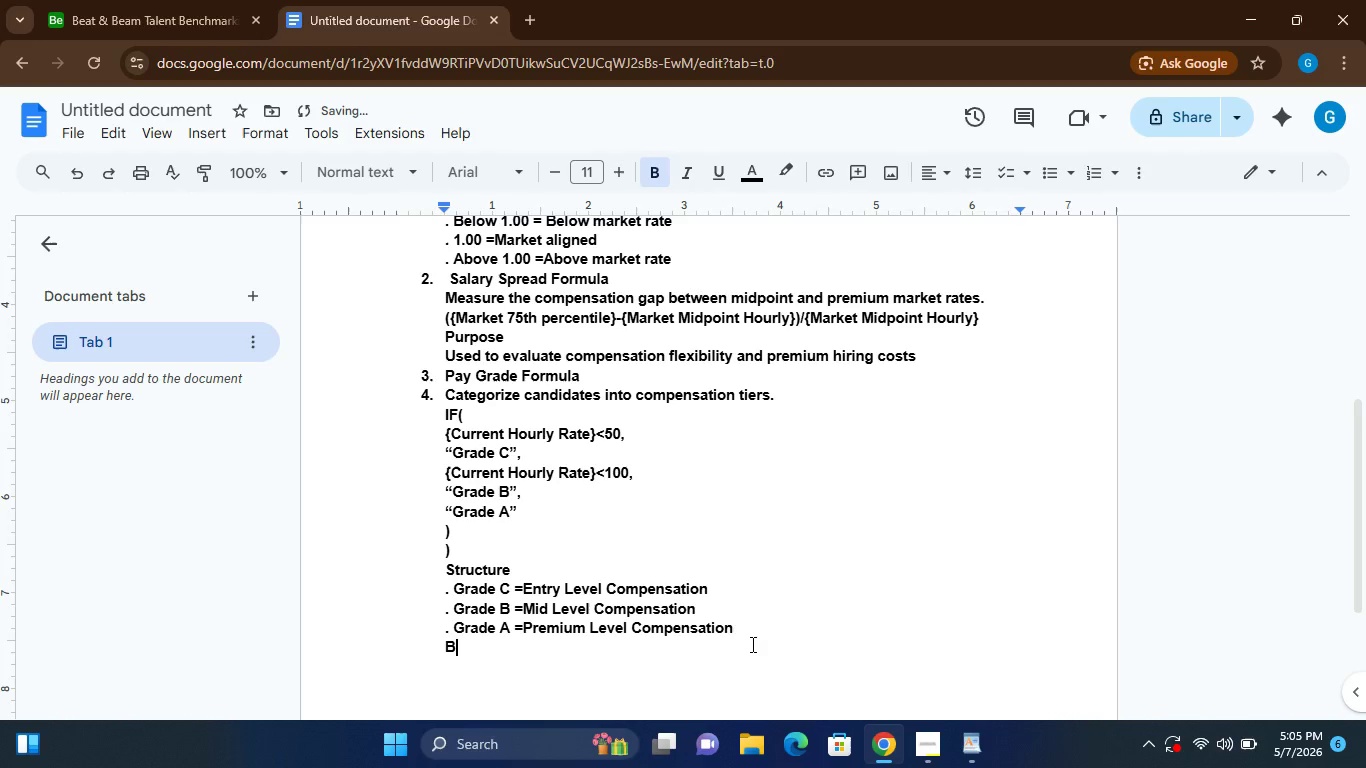 
key(Backspace)
 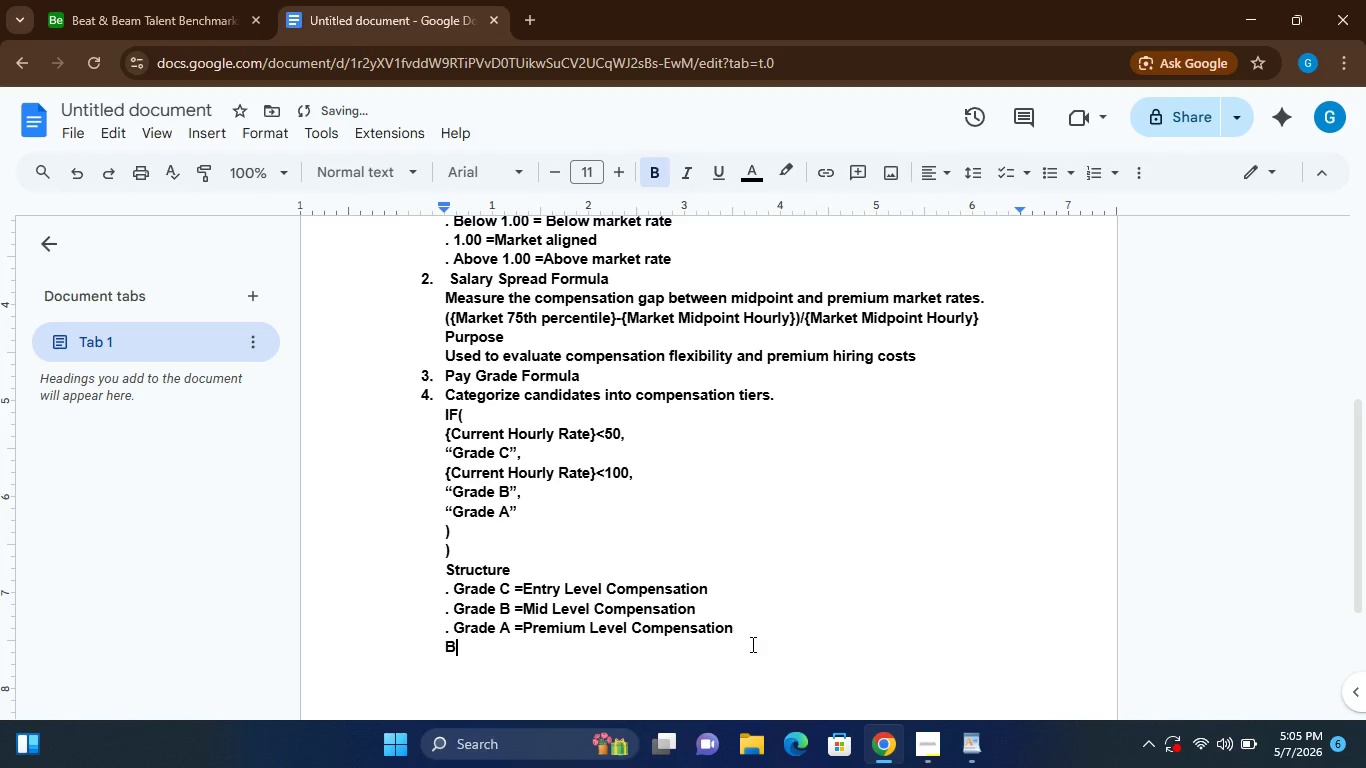 
key(Backspace)
 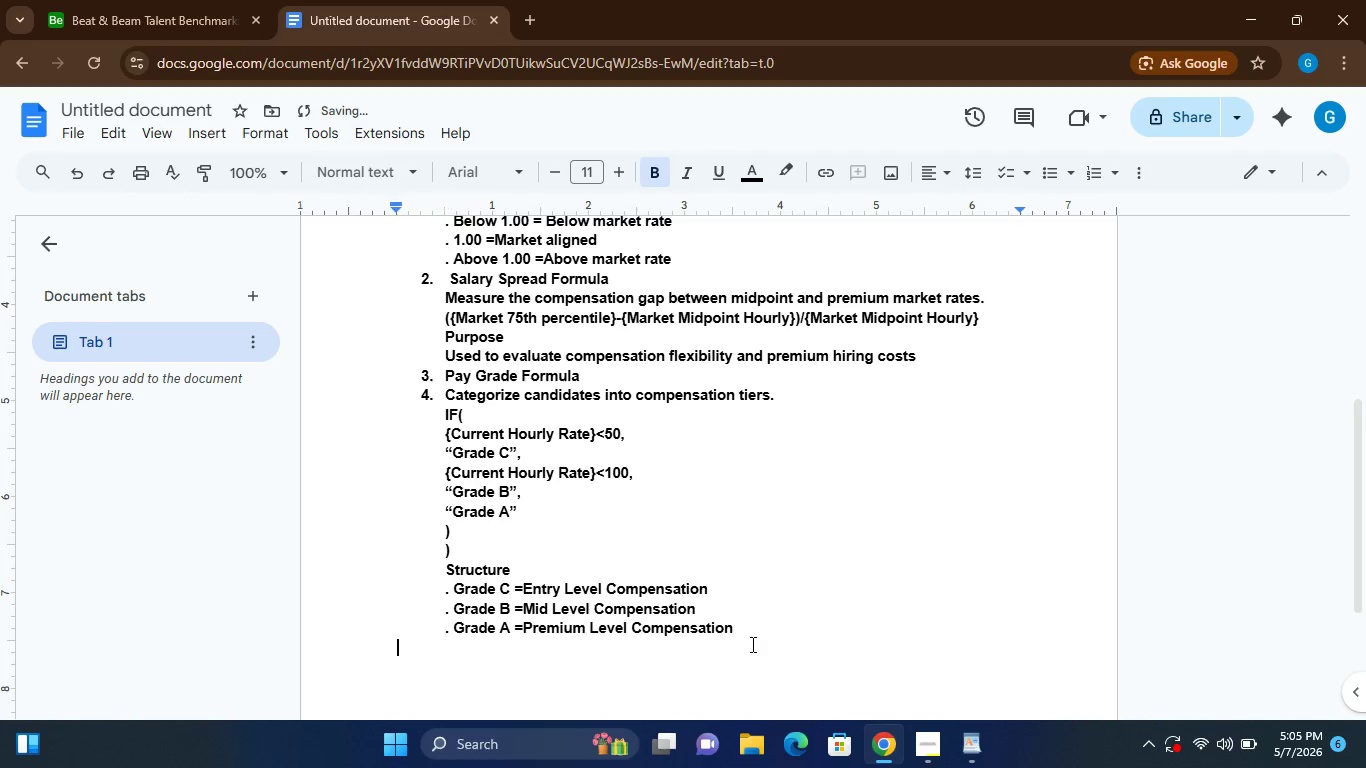 
key(Backspace)
 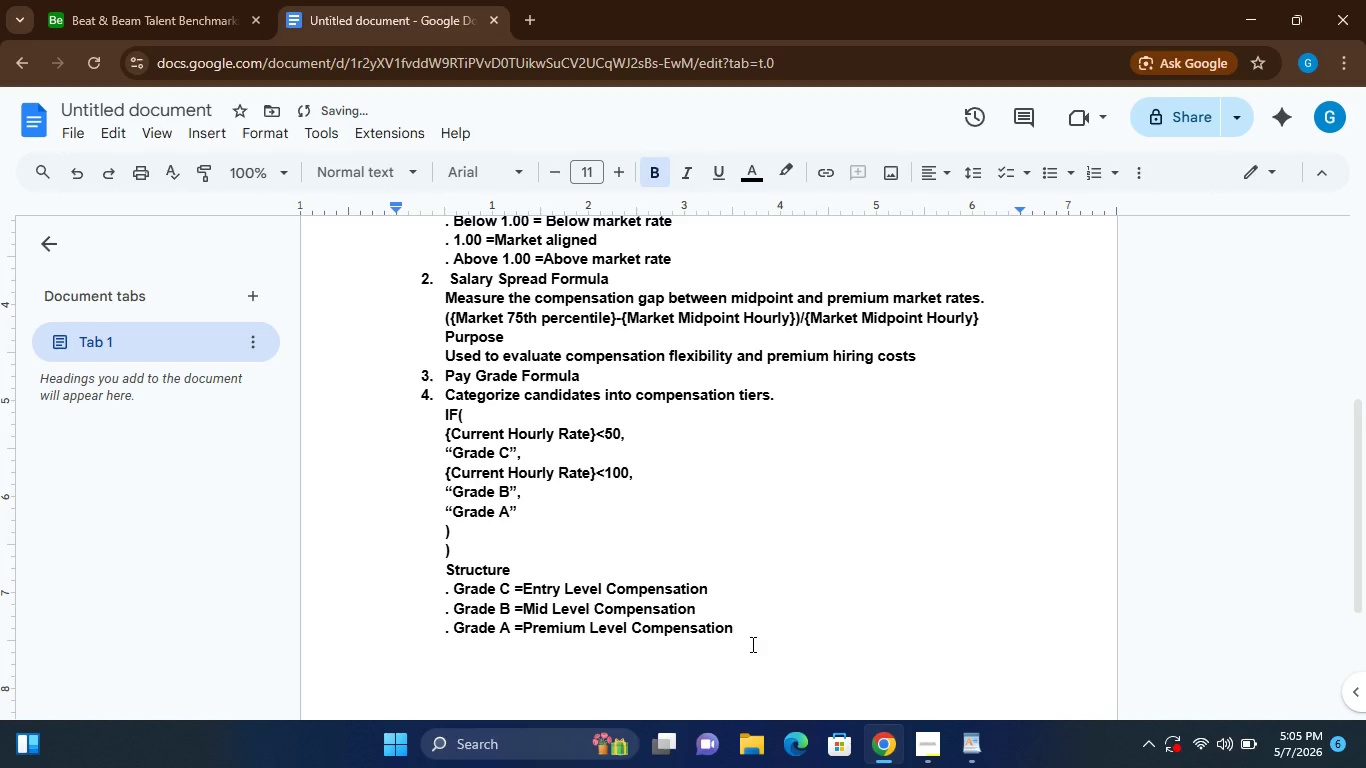 
key(Backspace)
 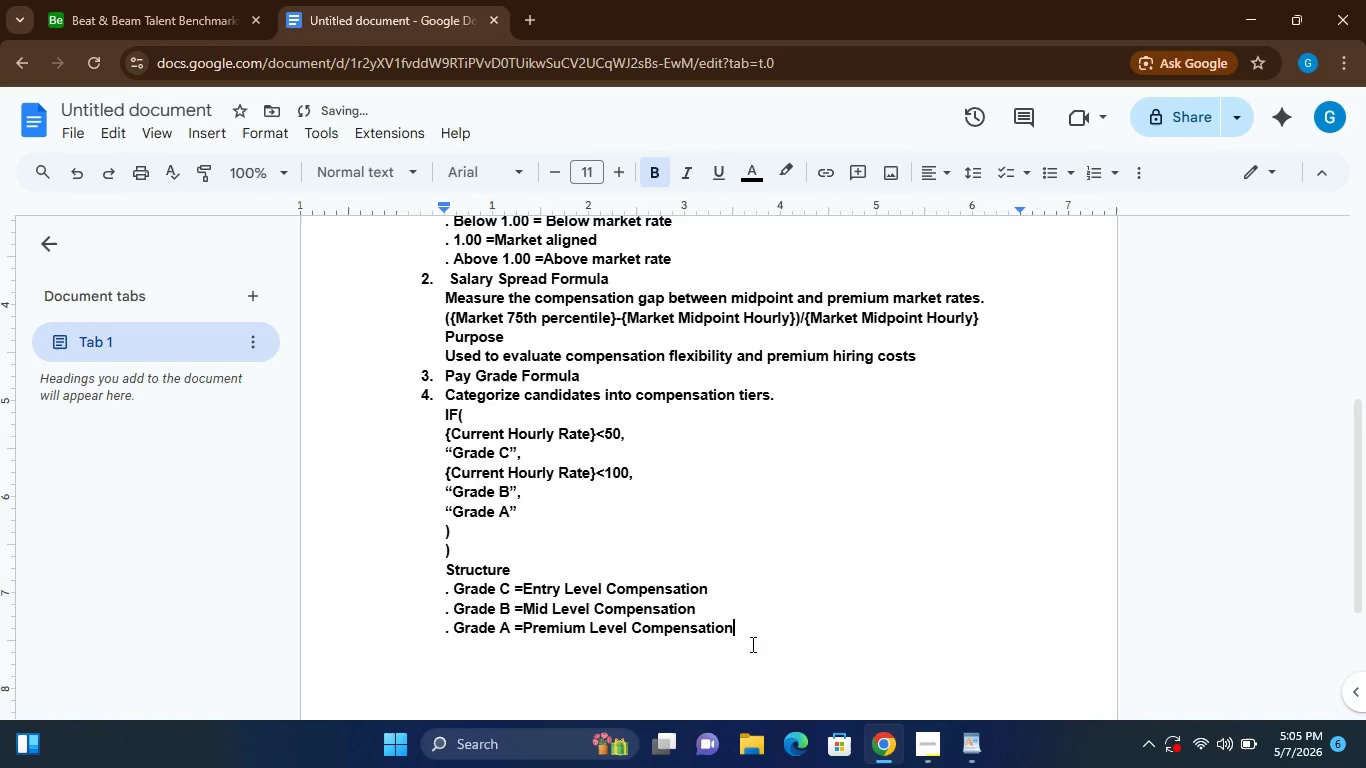 
key(Enter)
 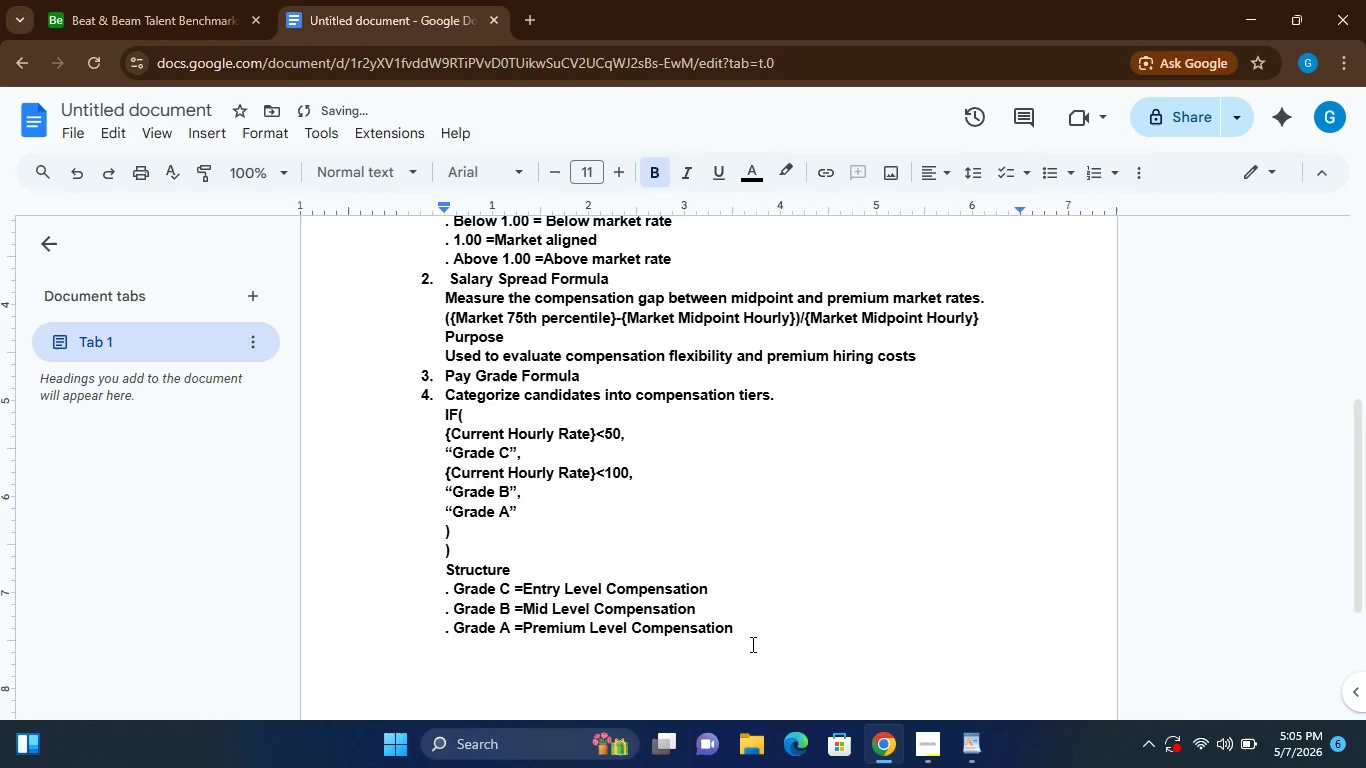 
key(5)
 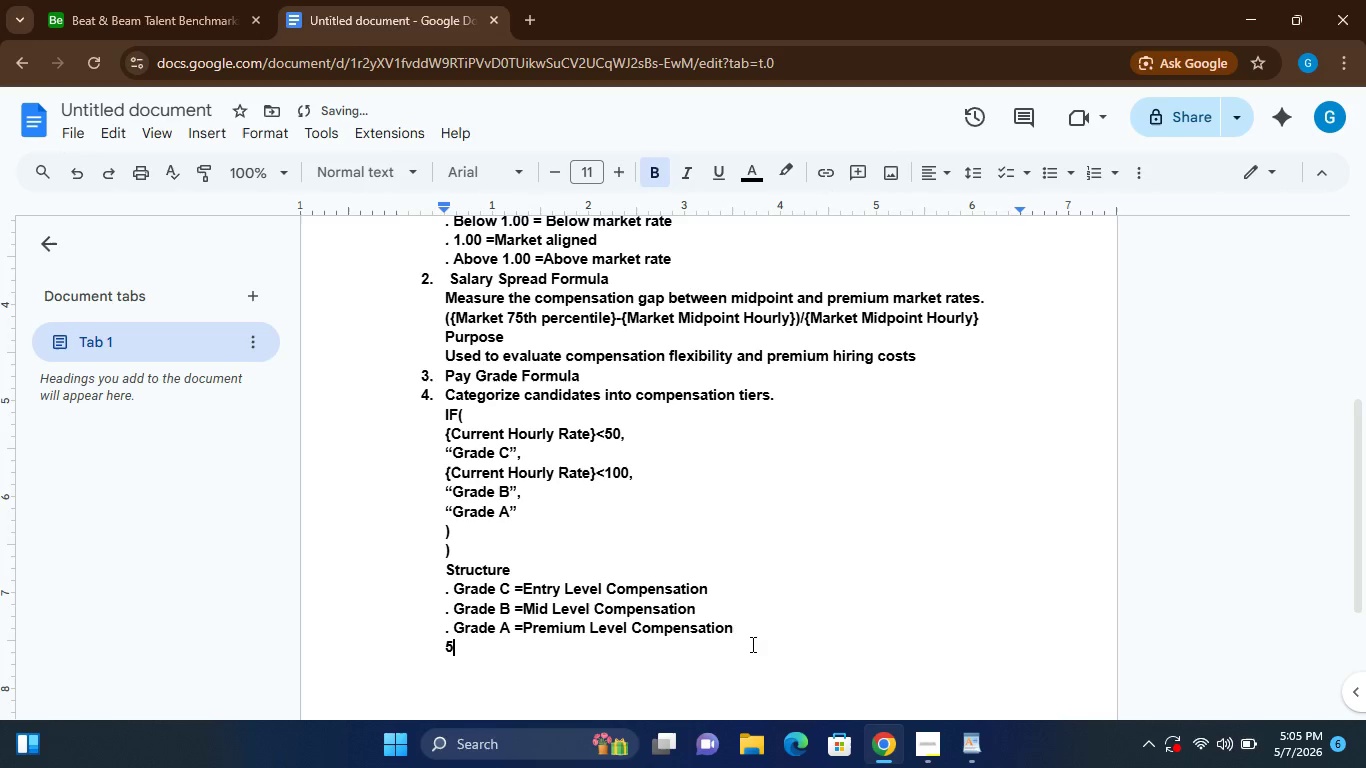 
key(Period)
 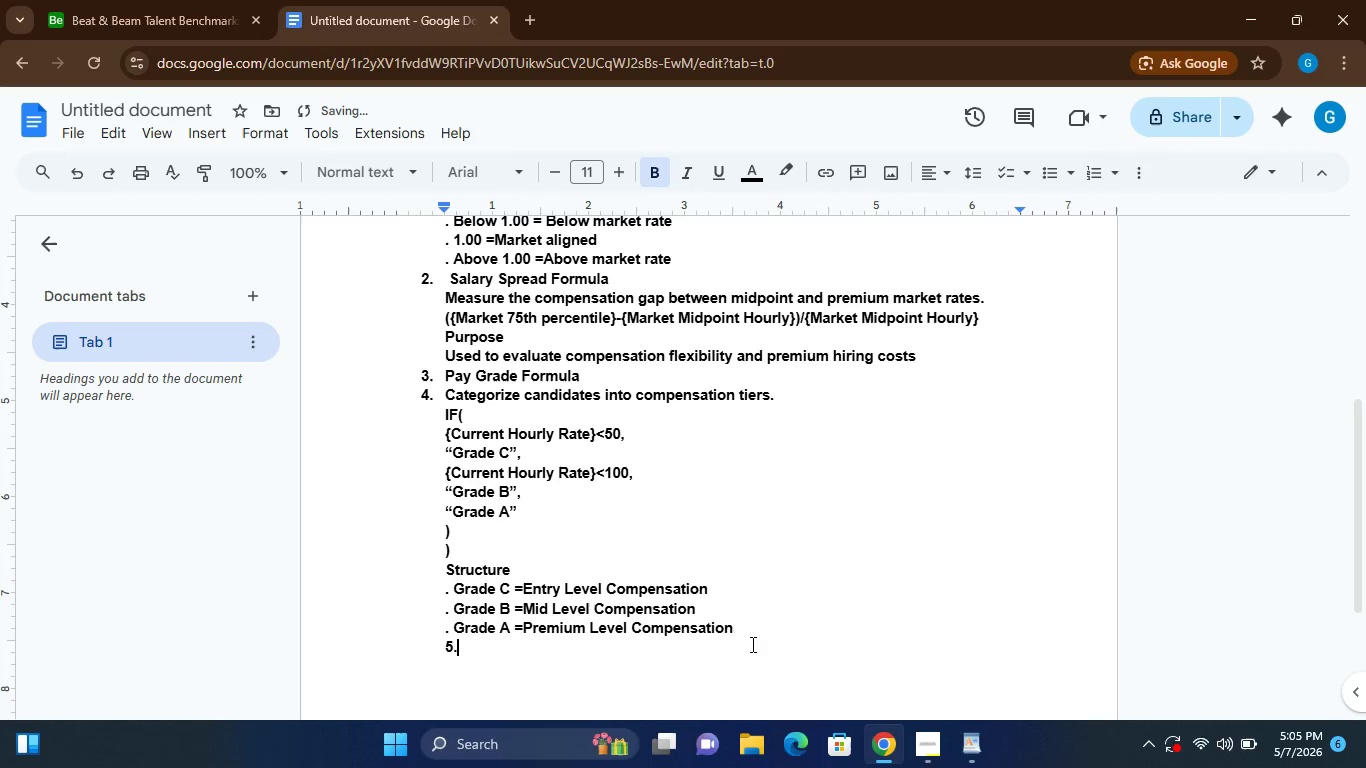 
key(Space)
 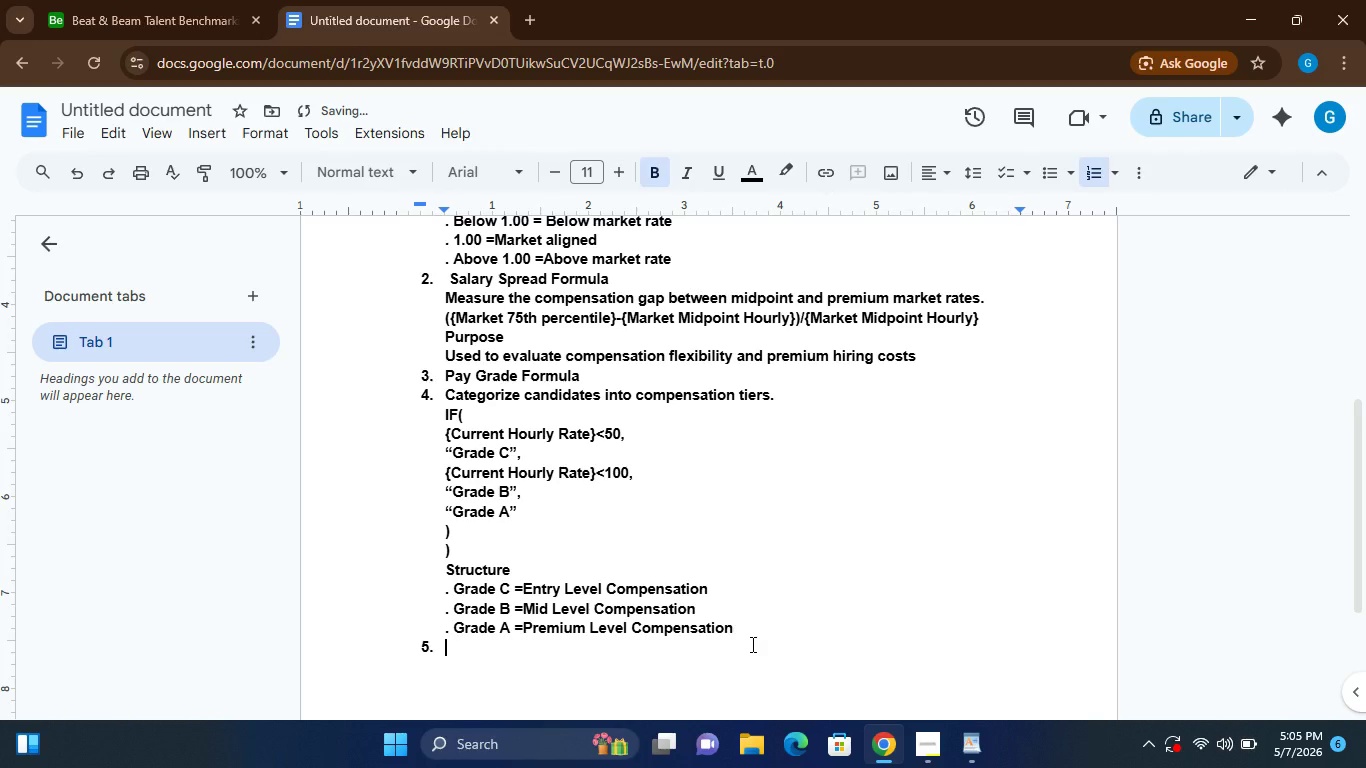 
key(Space)
 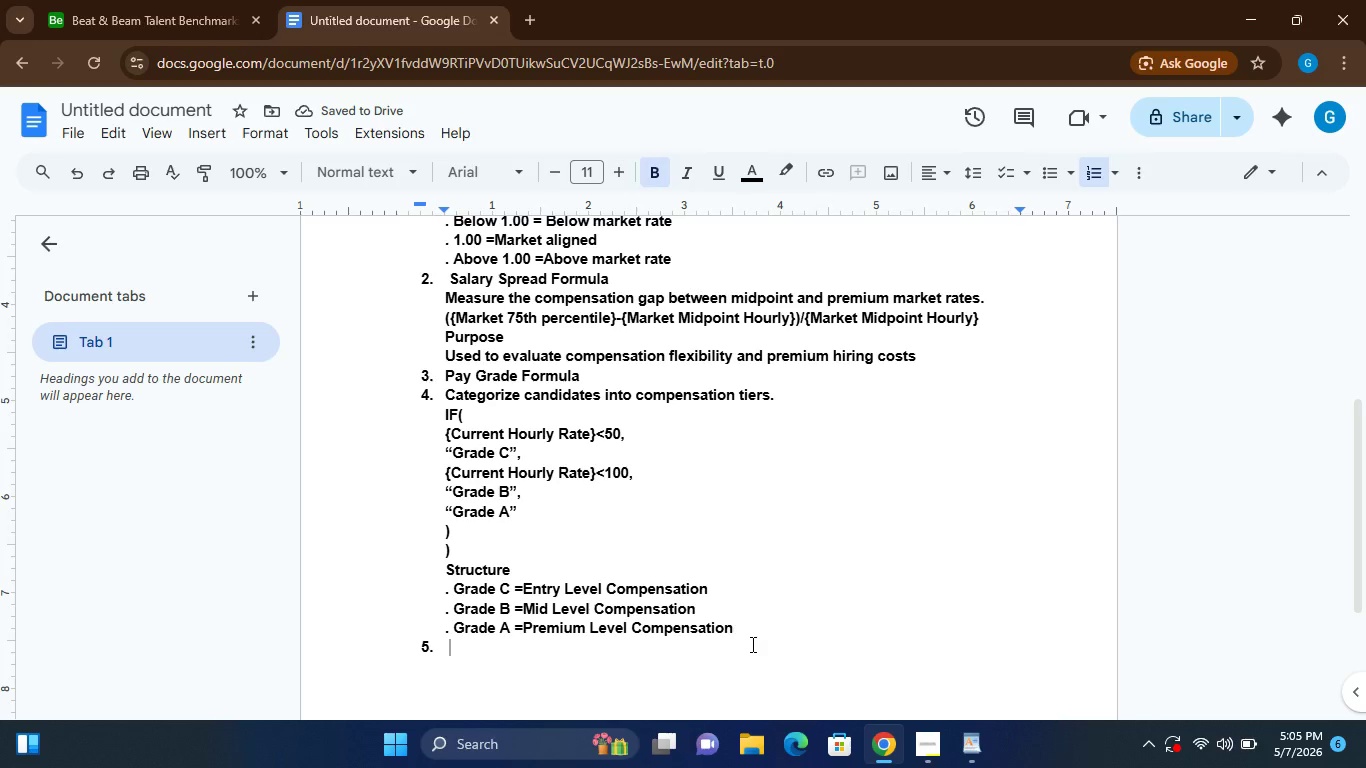 
wait(9.39)
 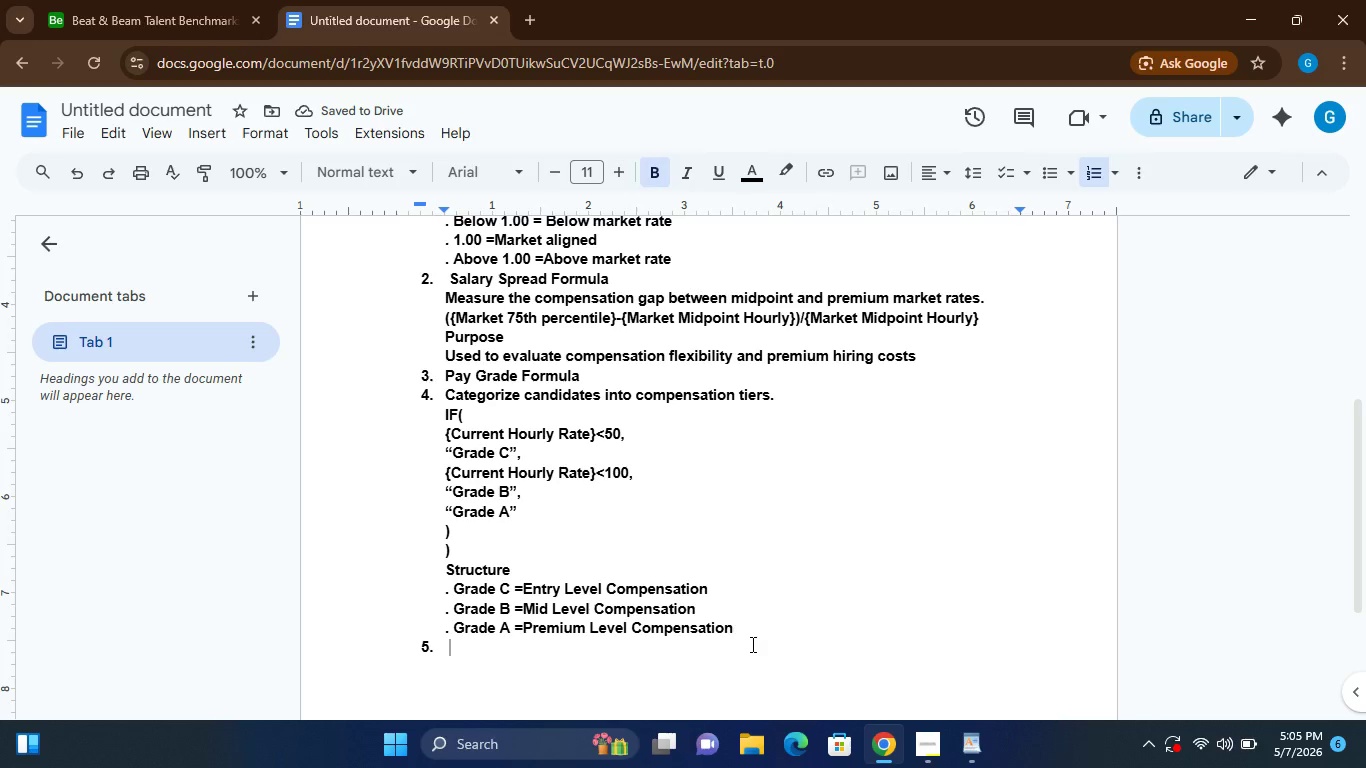 
type(The system automatically flags candidates whose)
 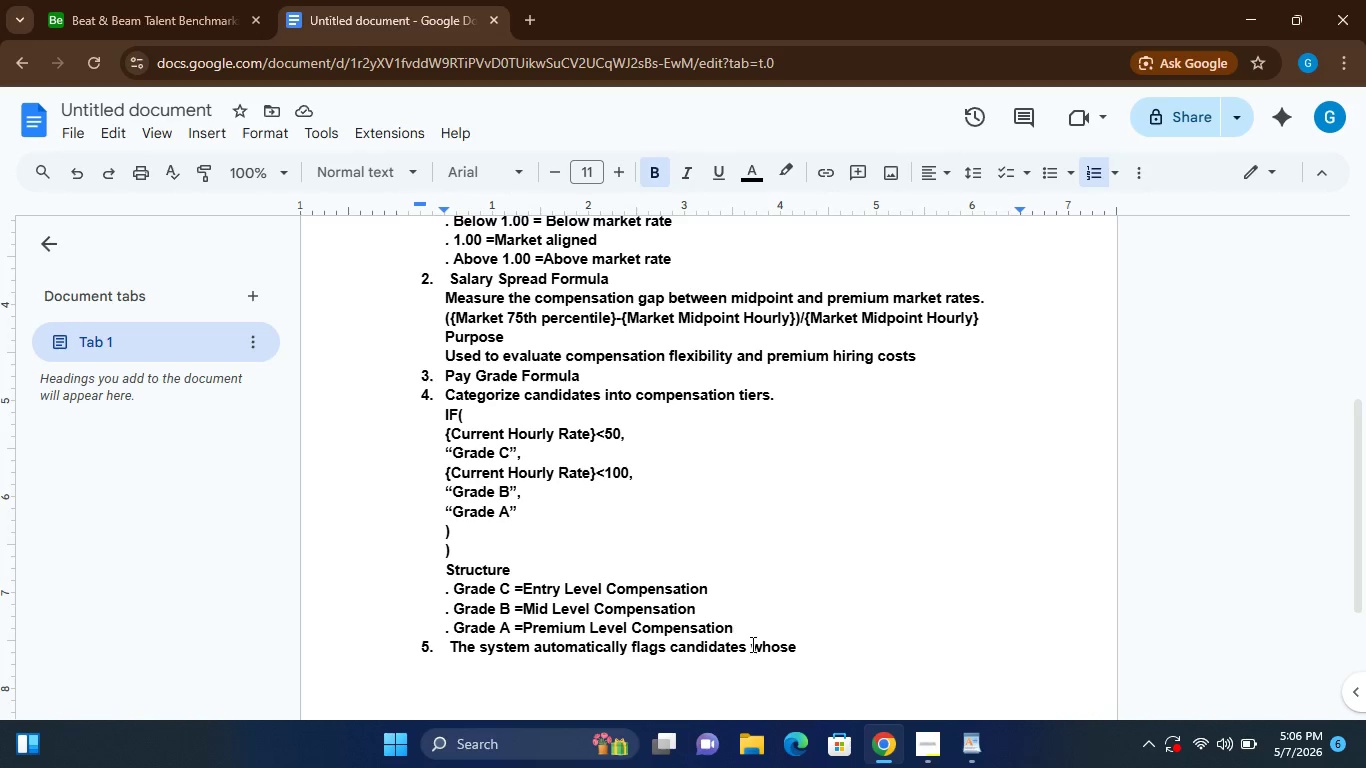 
wait(16.83)
 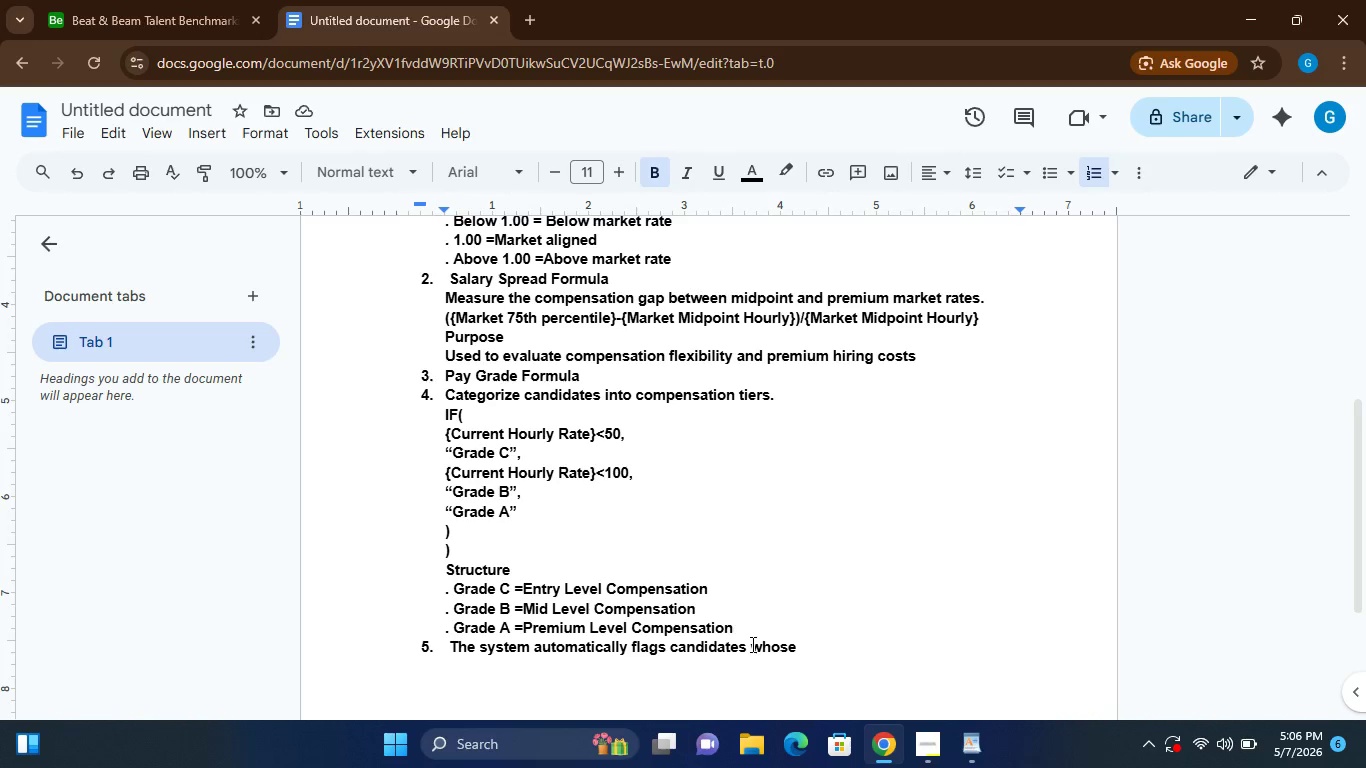 
type( compensation exceed the market 75th percentile.)
 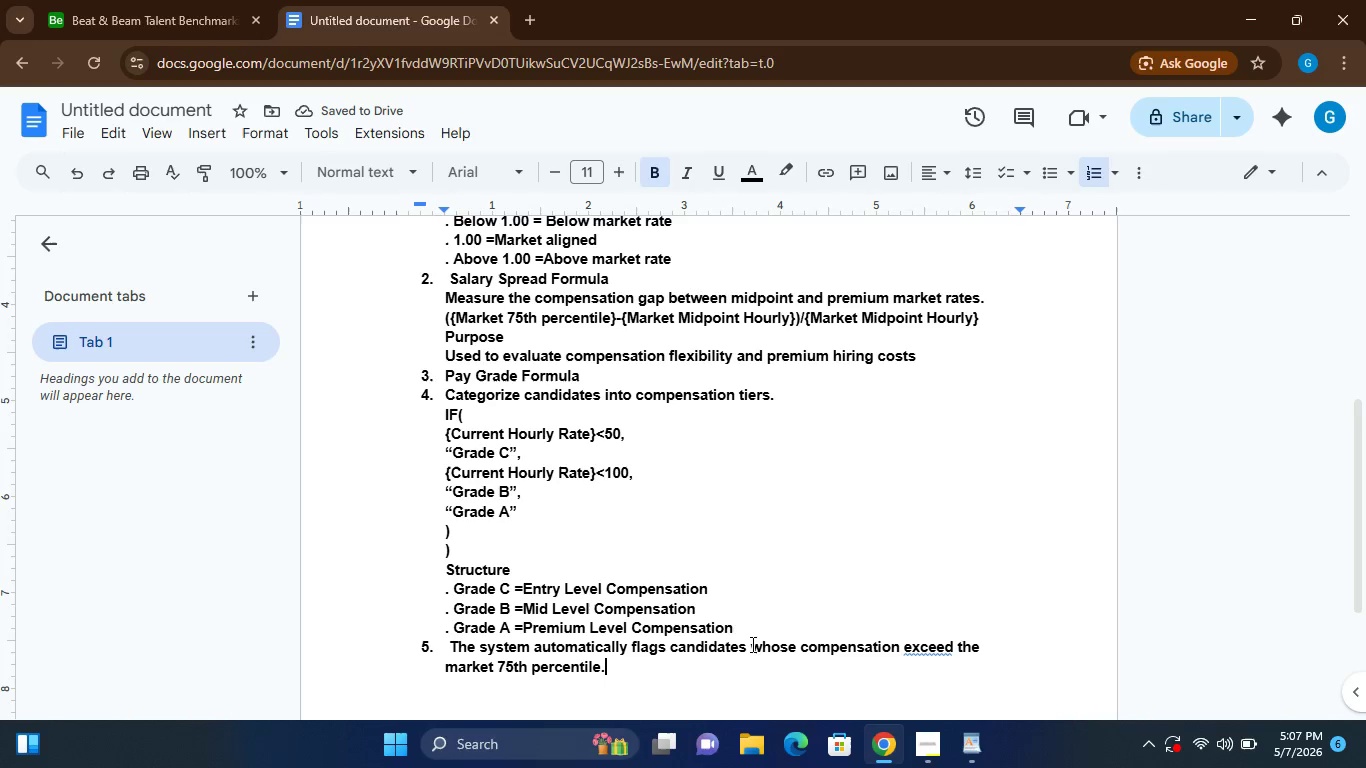 
key(Enter)
 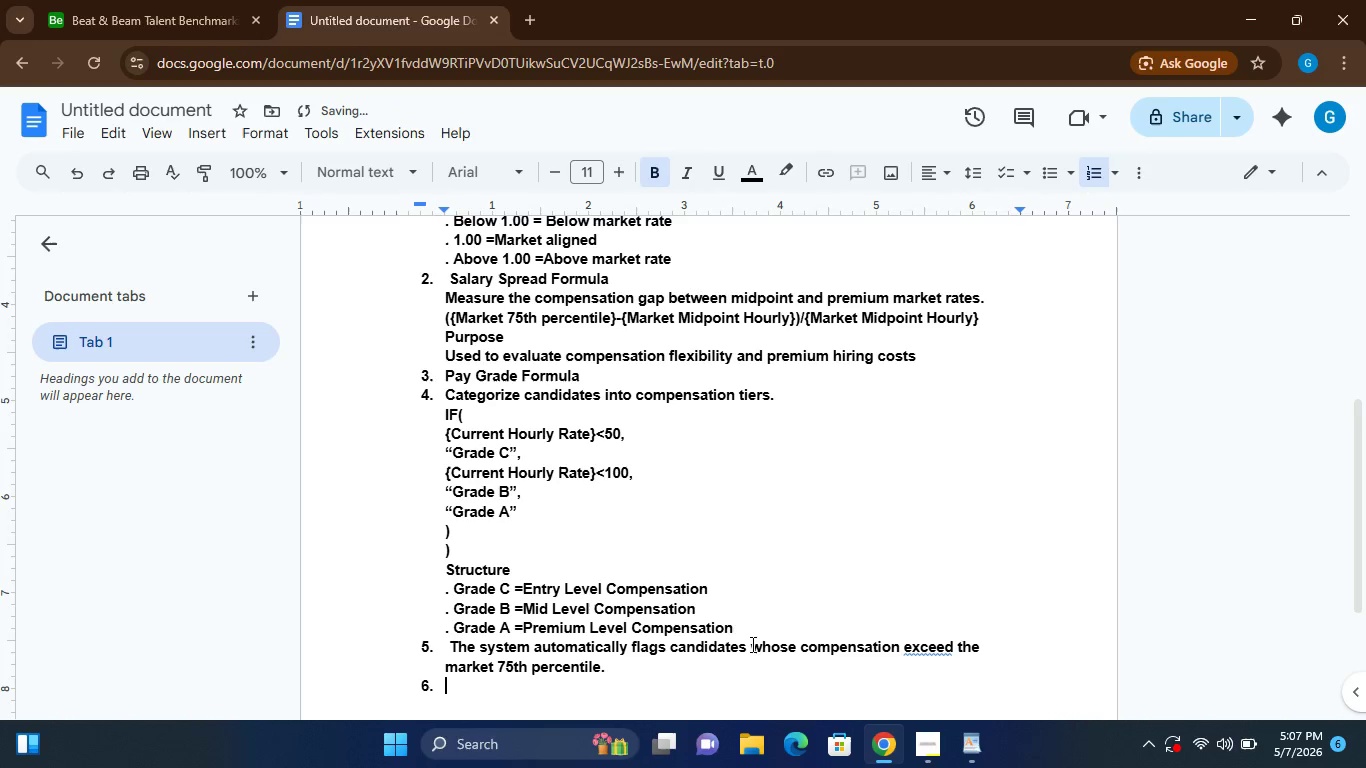 
key(Backspace)
 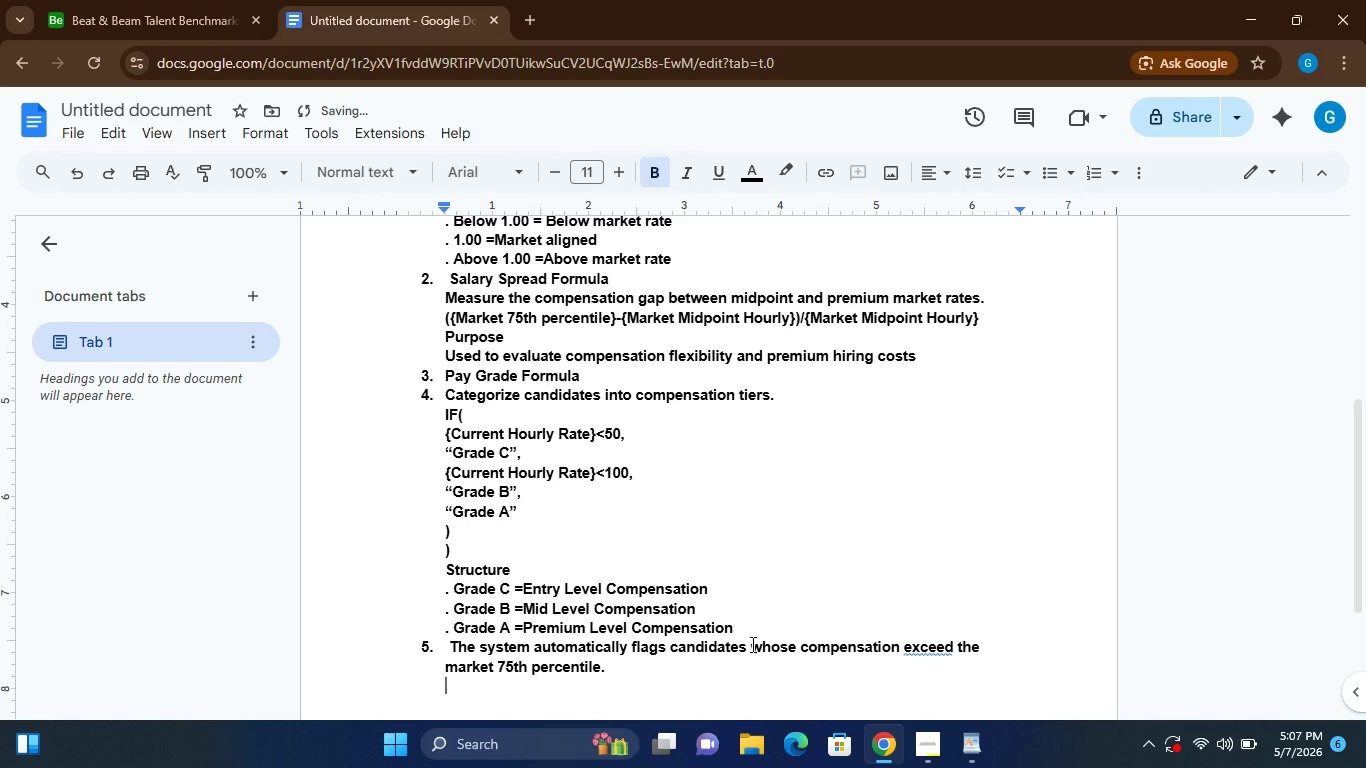 
type(IF)
 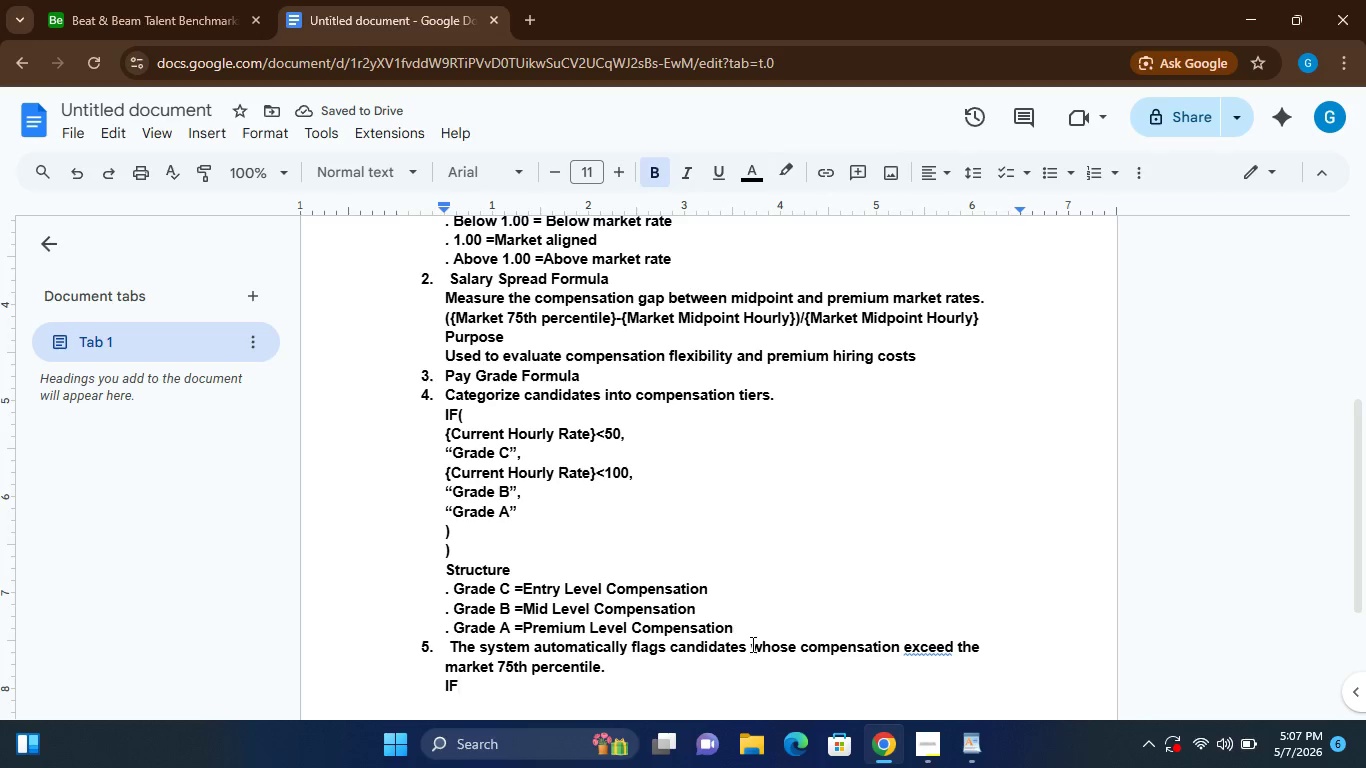 
key(CapsLock)
 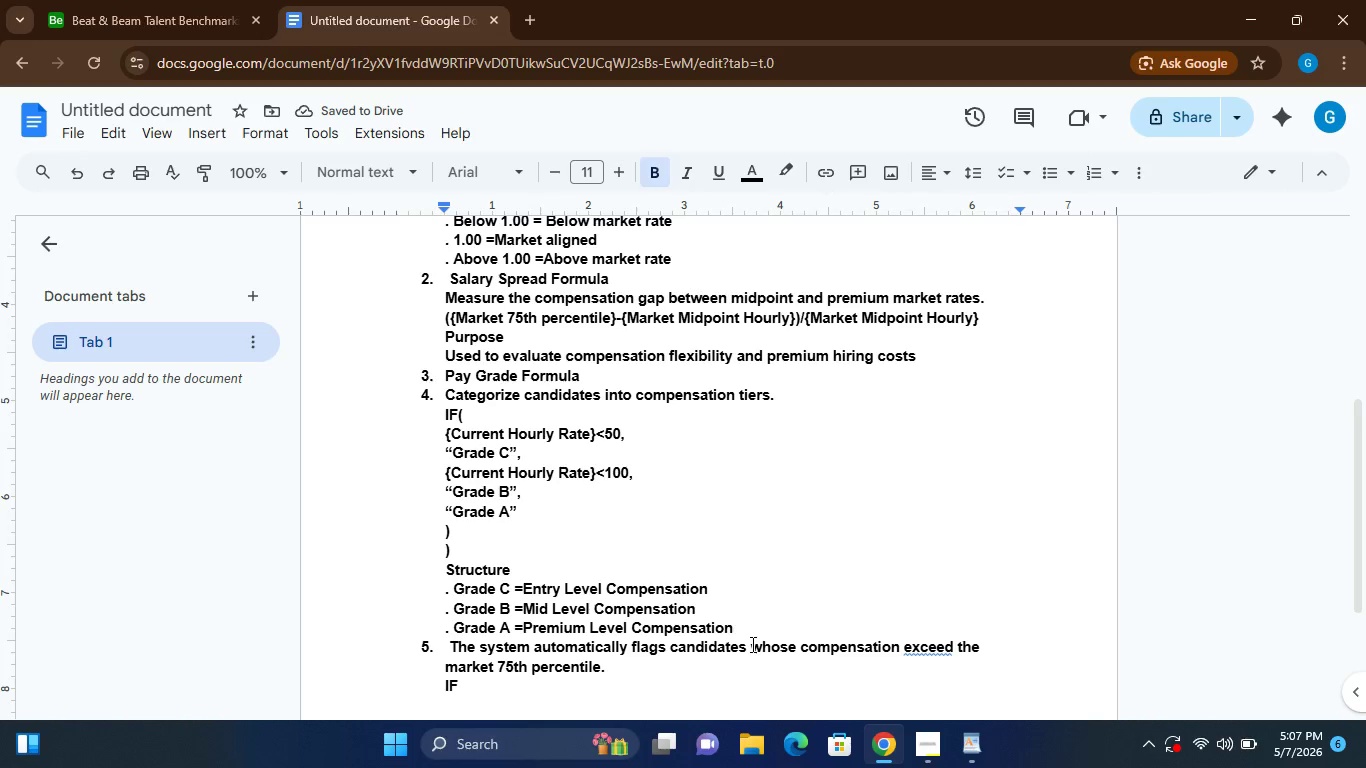 
key(Shift+9)
 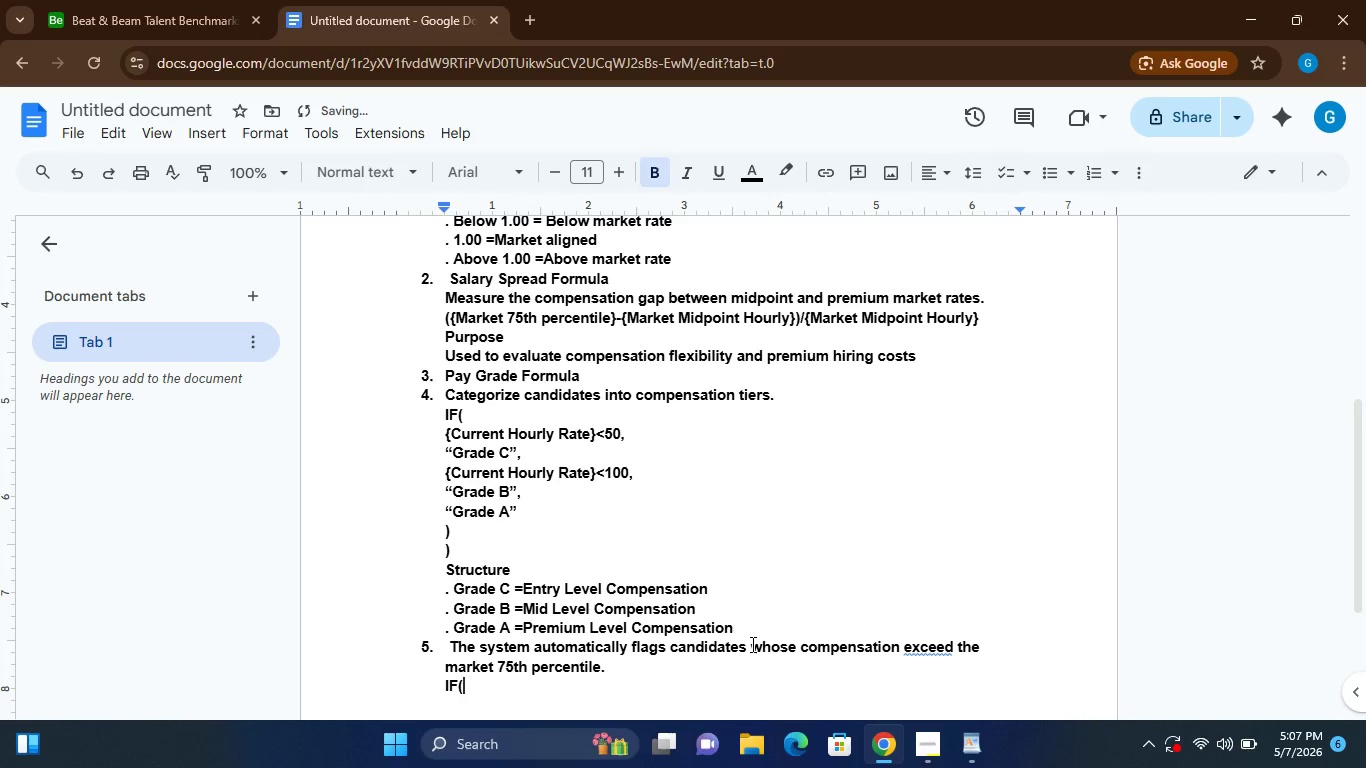 
key(Enter)
 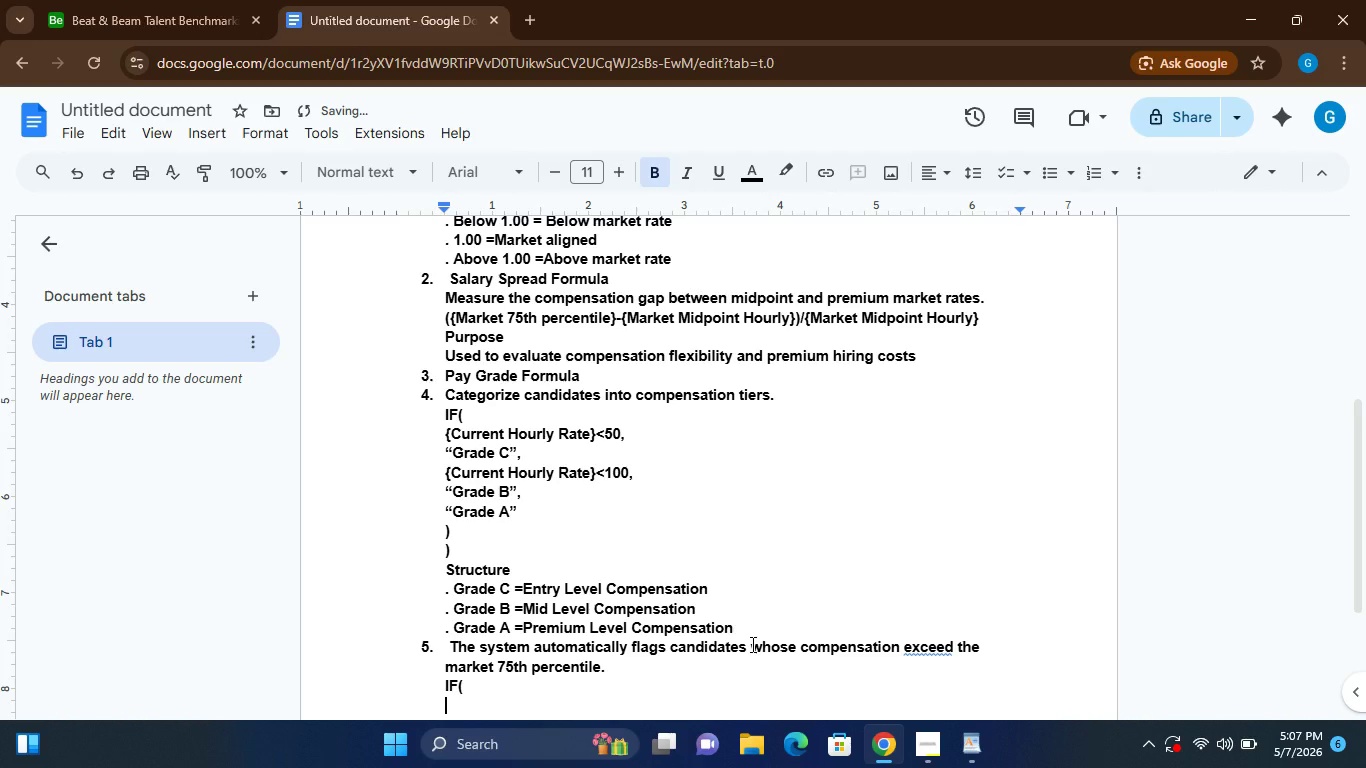 
key(Shift+BracketLeft)
 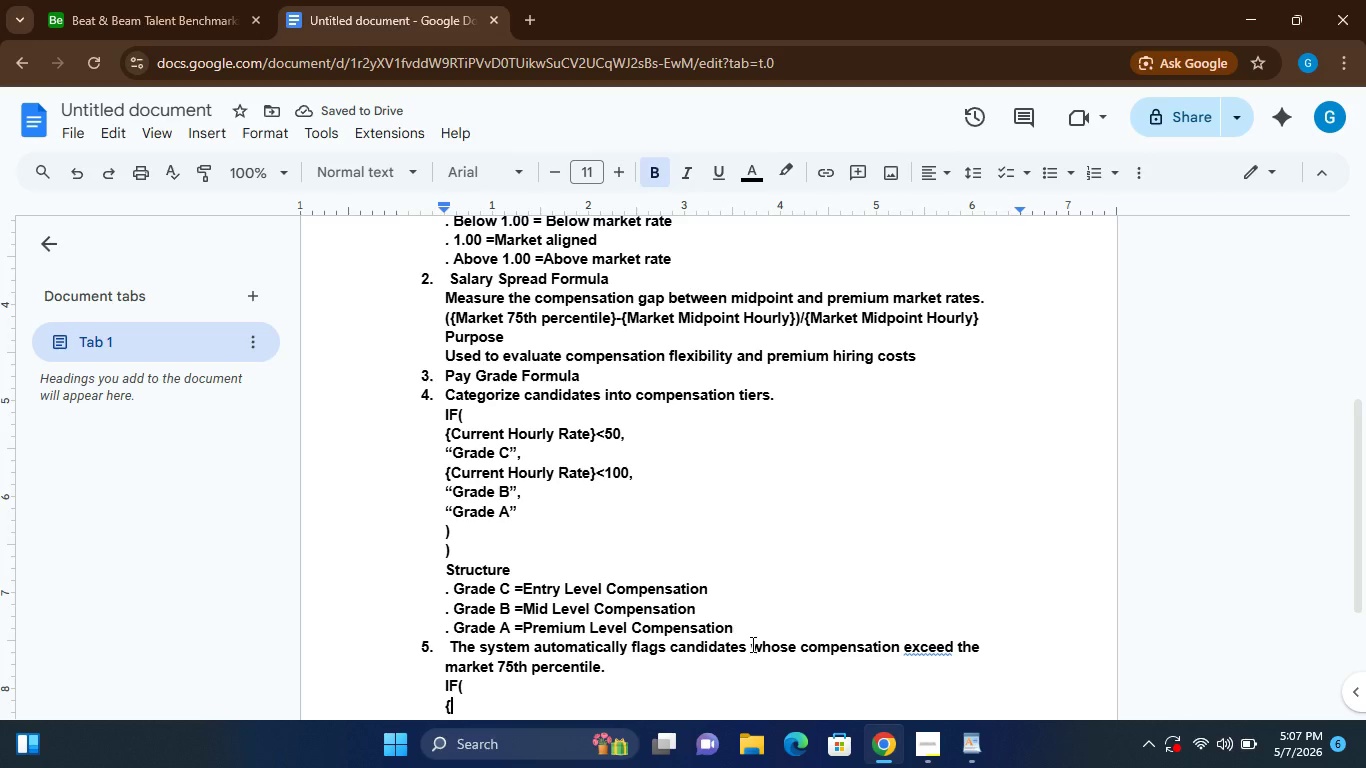 
type(current Hourly Rate)
 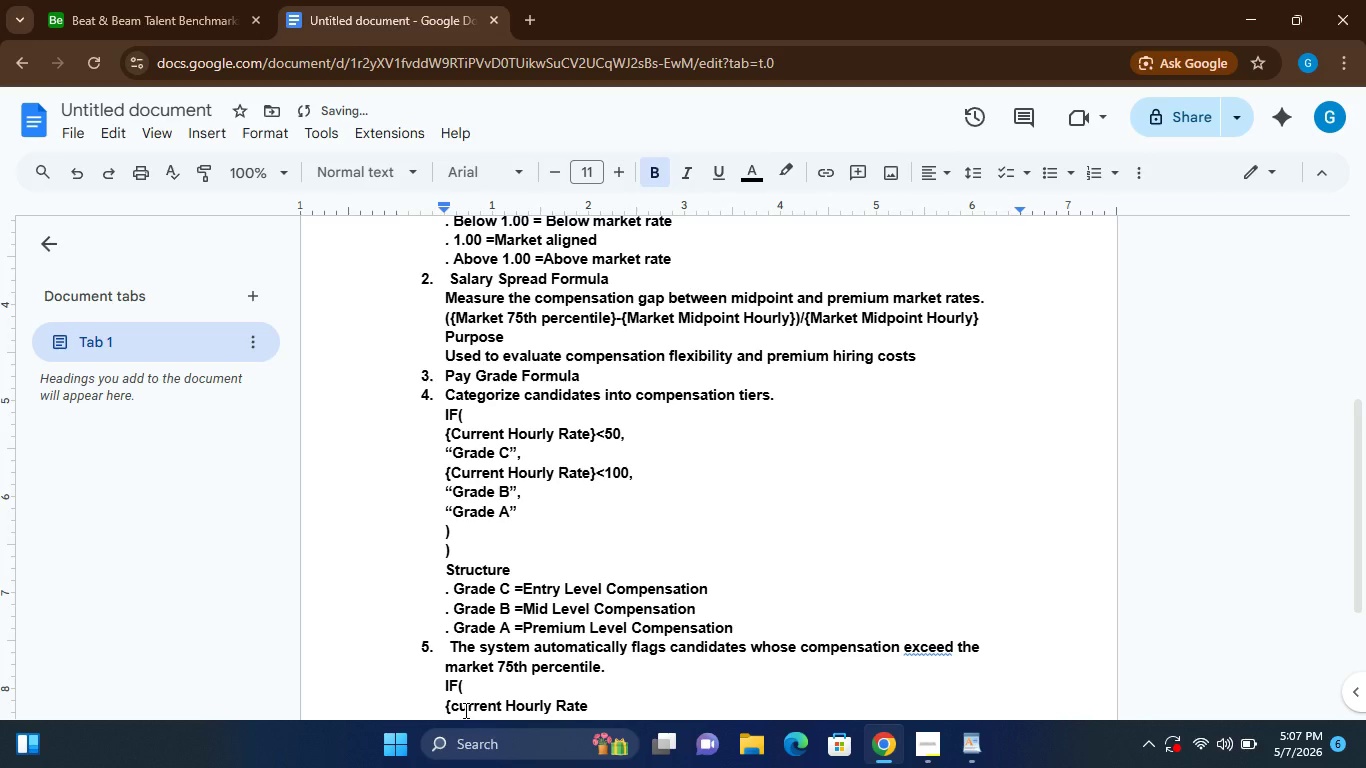 
left_click([459, 706])
 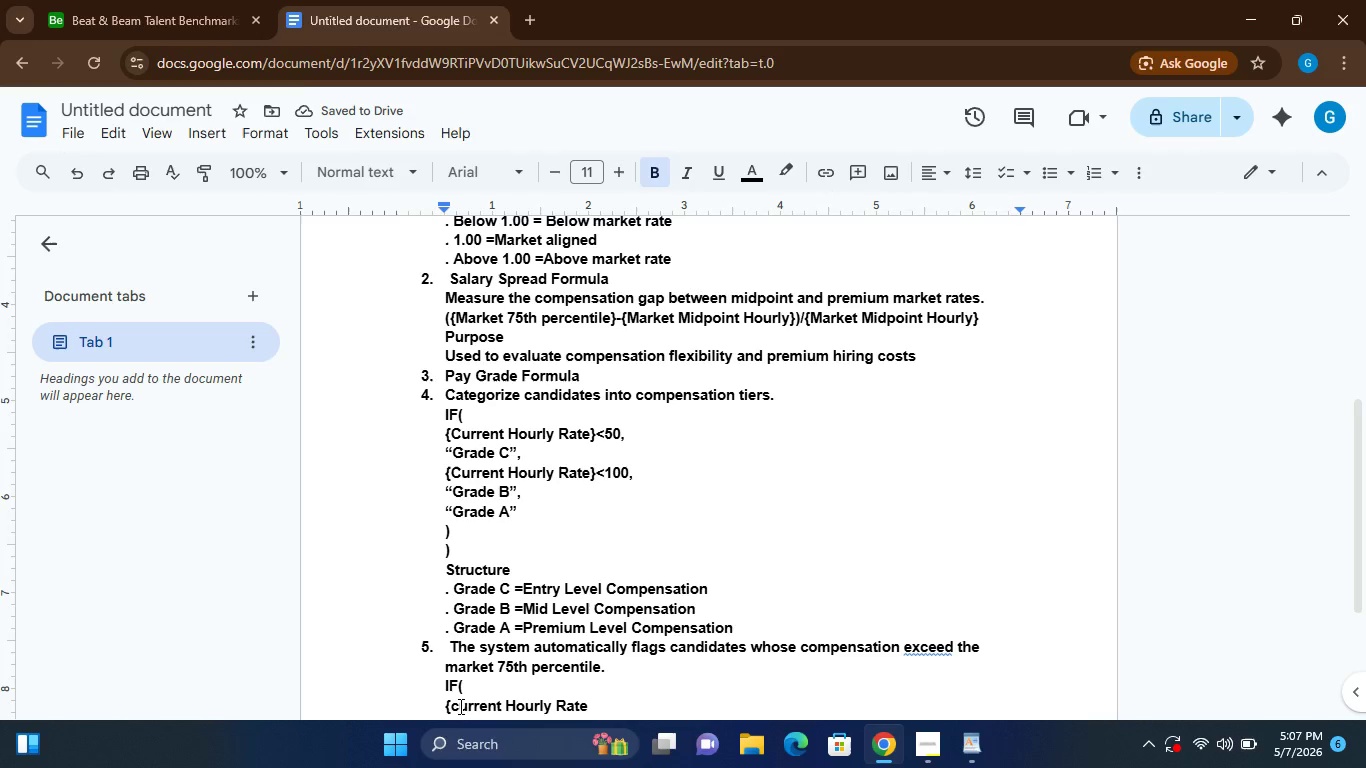 
key(Backspace)
 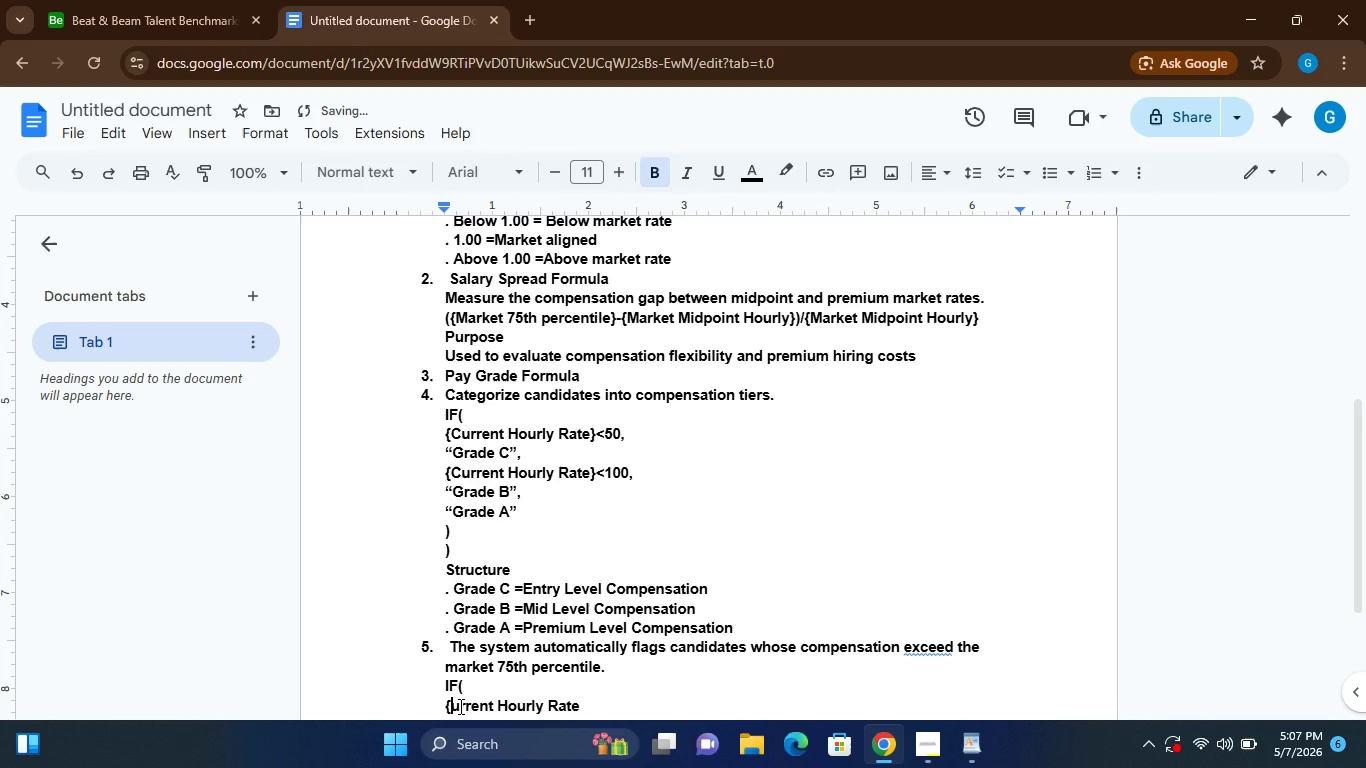 
key(CapsLock)
 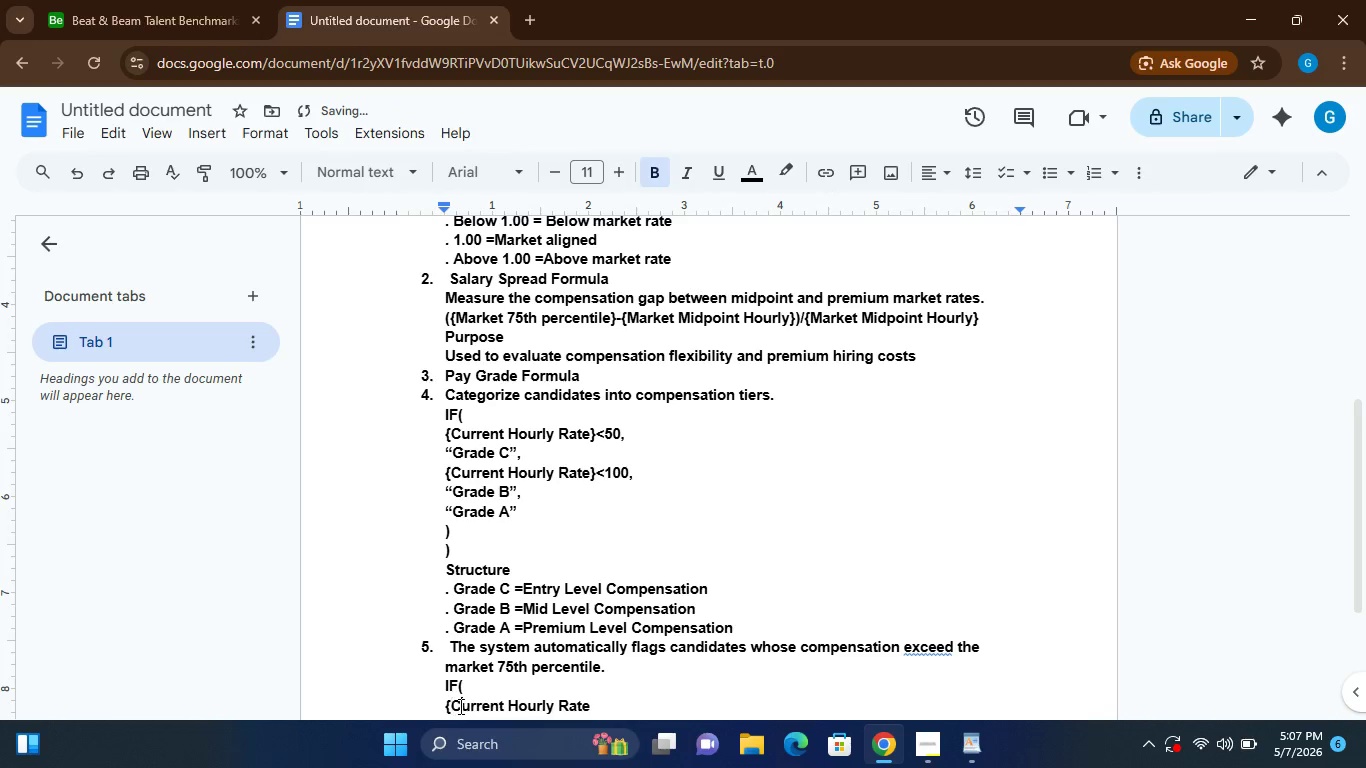 
key(C)
 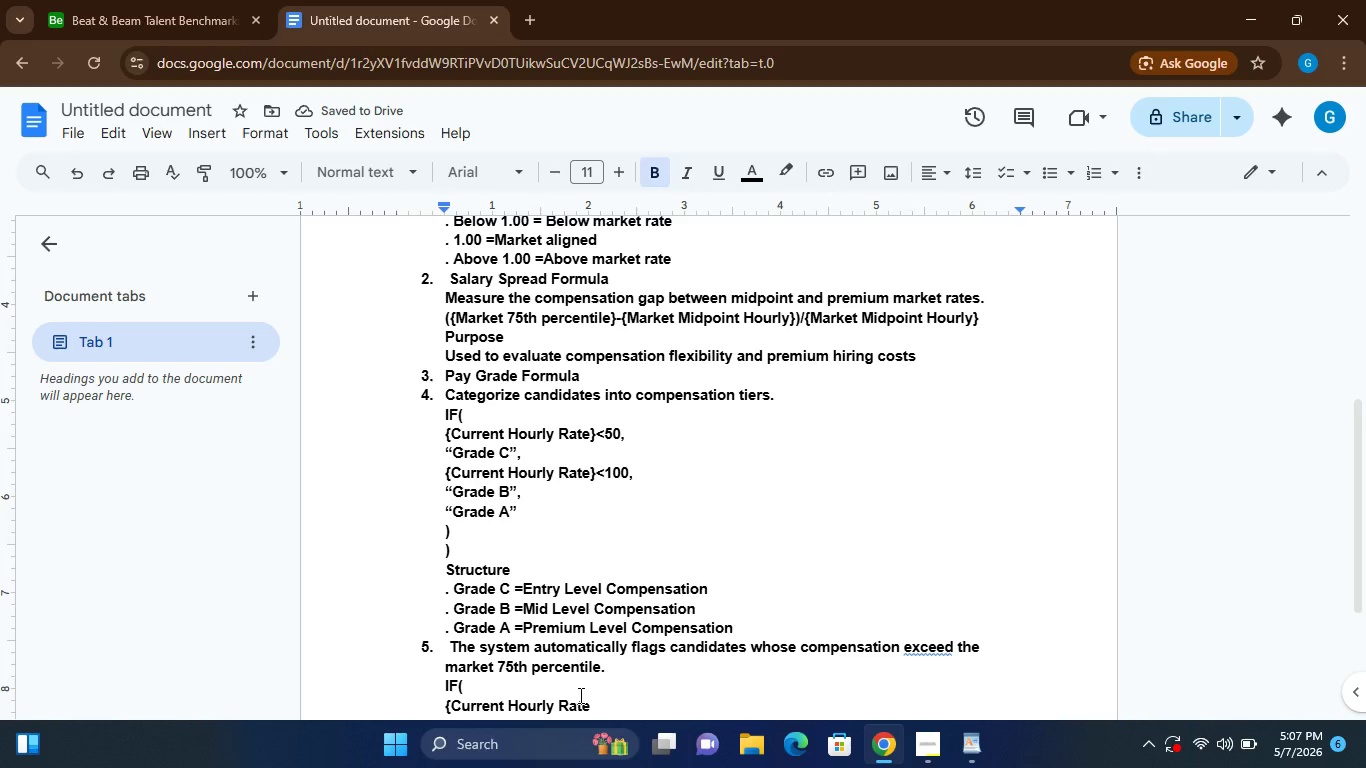 
left_click([601, 703])
 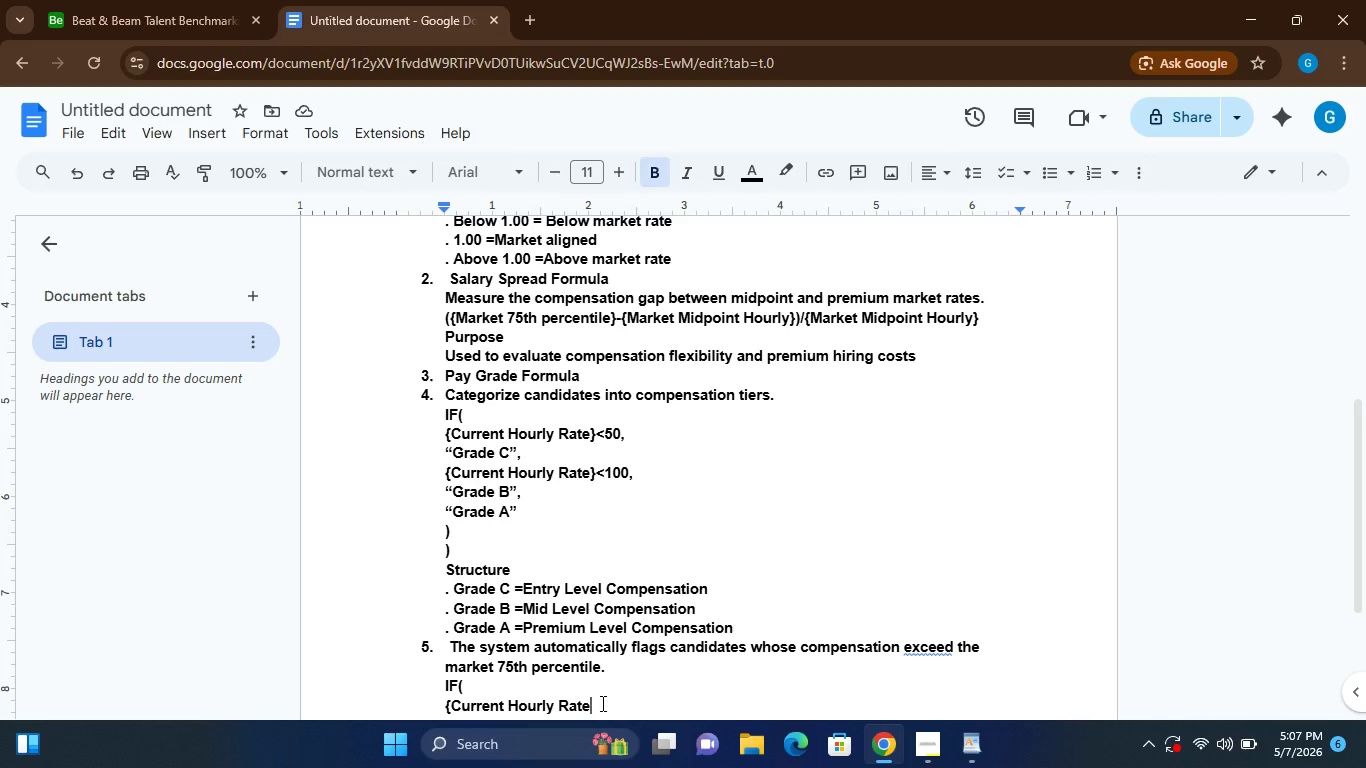 
wait(6.45)
 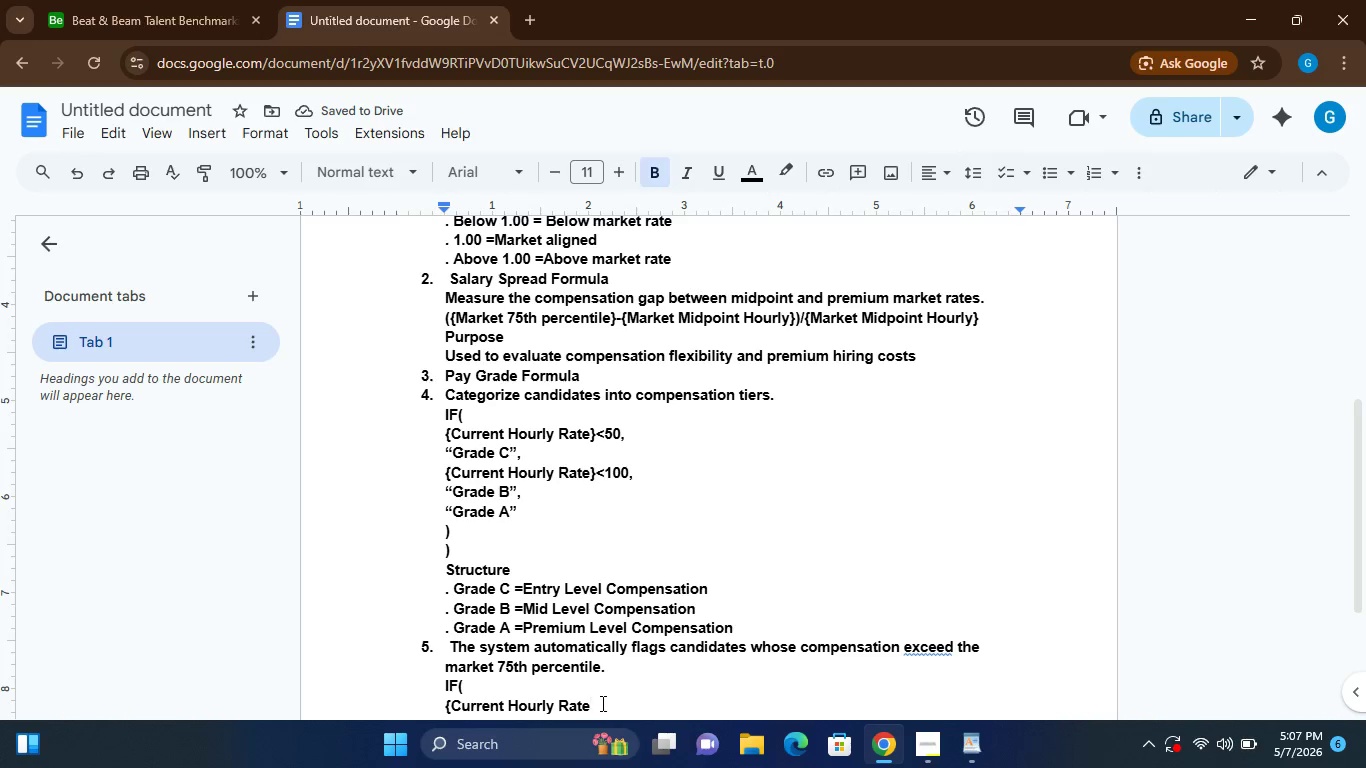 
key(Shift+BracketRight)
 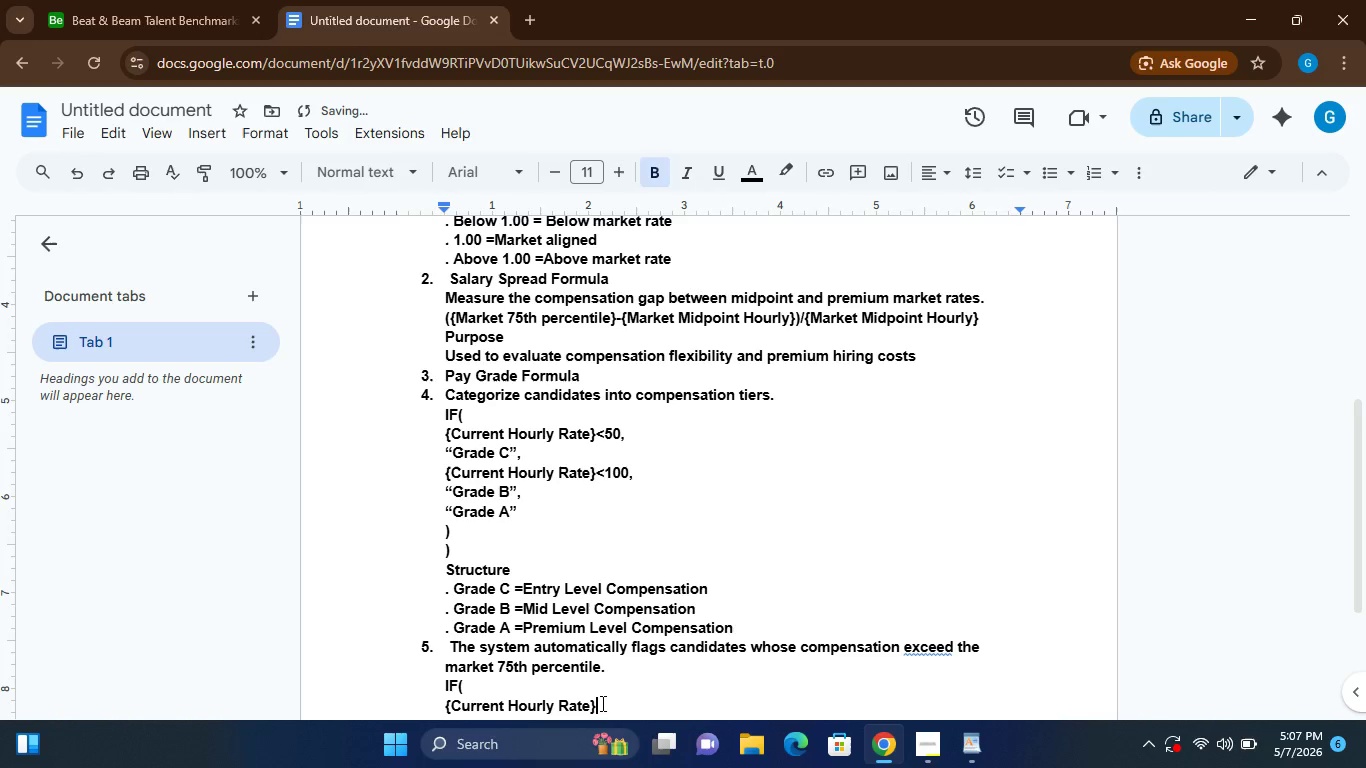 
key(Shift+Period)
 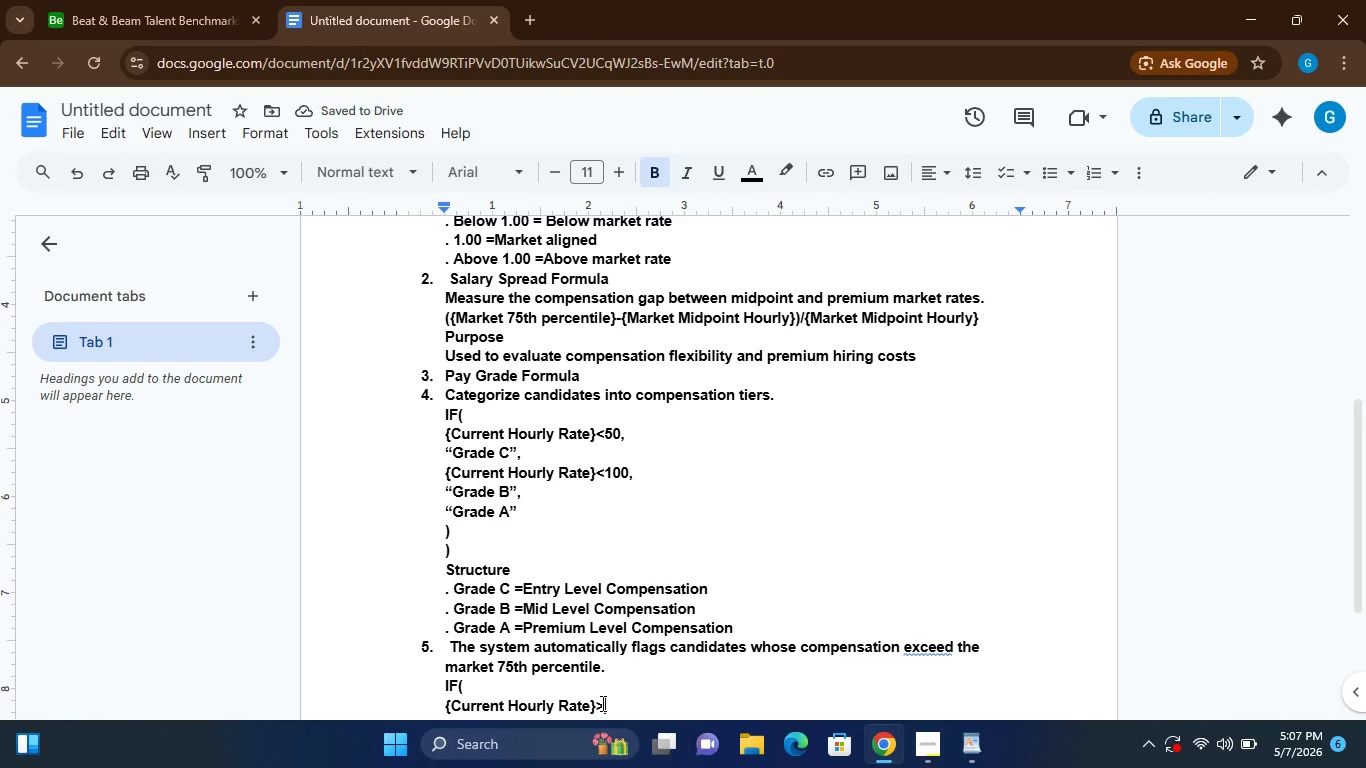 
key(Shift+BracketLeft)
 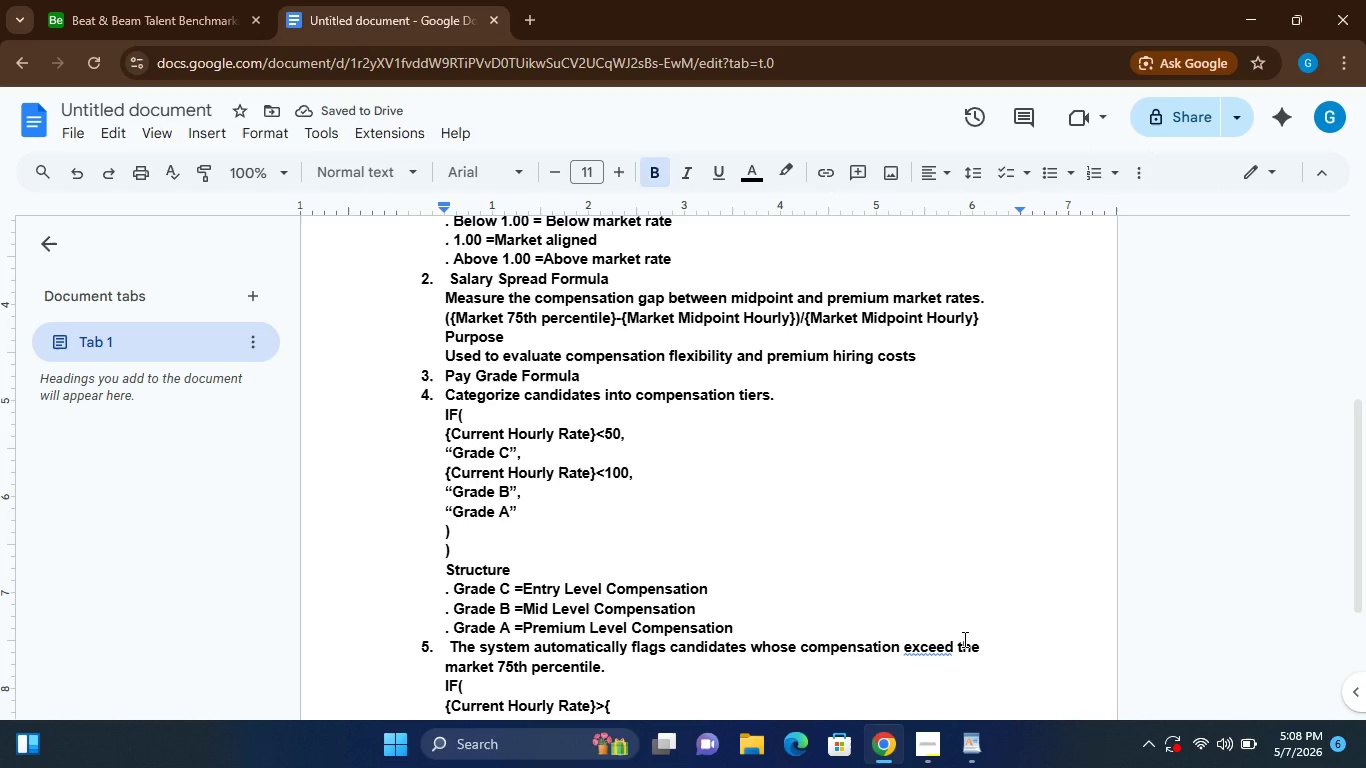 
wait(6.2)
 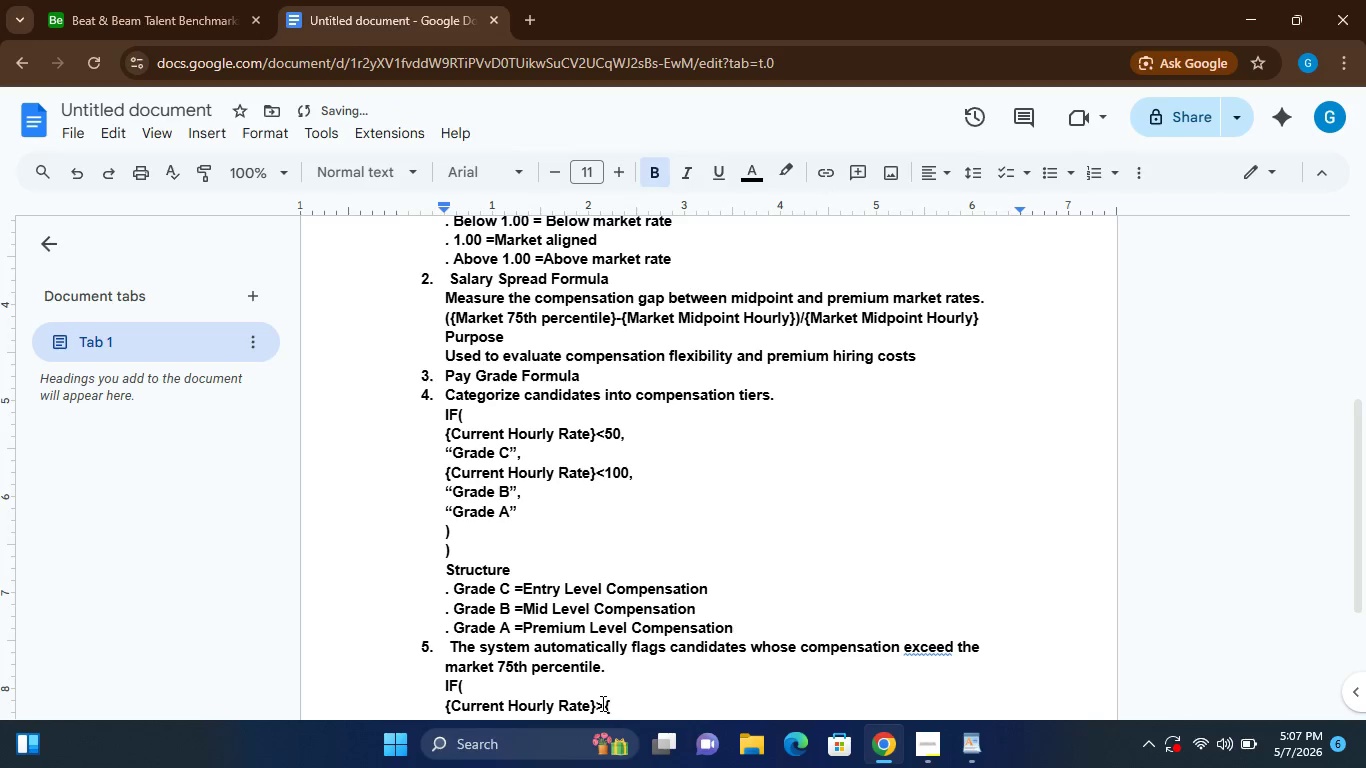 
left_click([954, 644])
 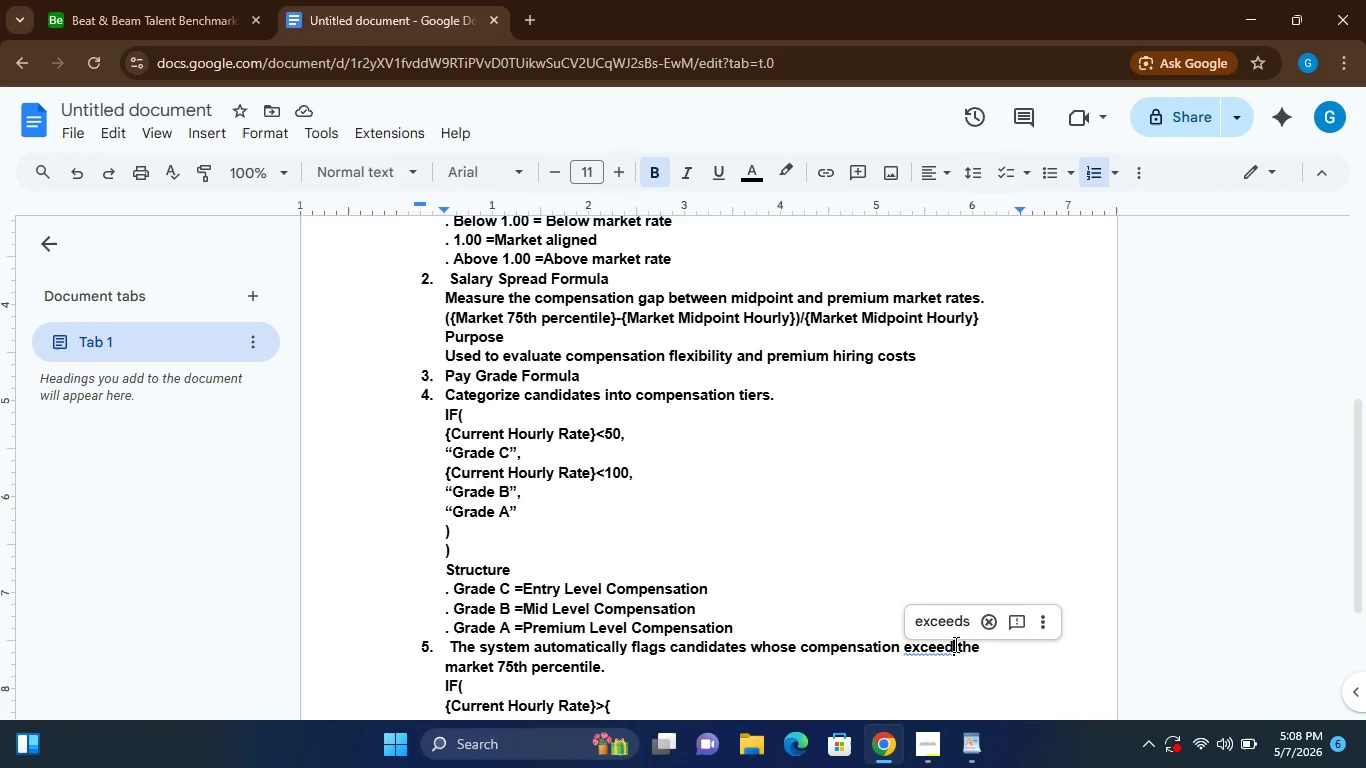 
key(S)
 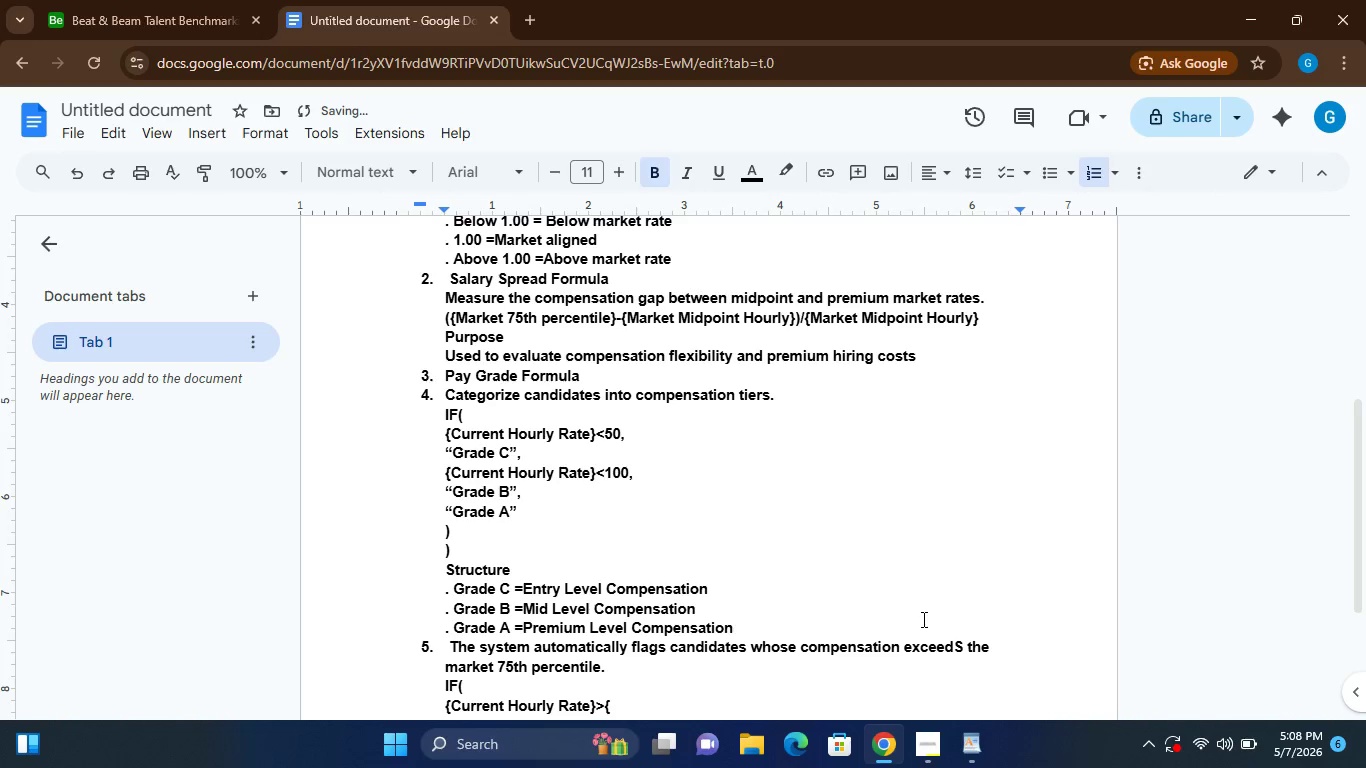 
key(Backspace)
 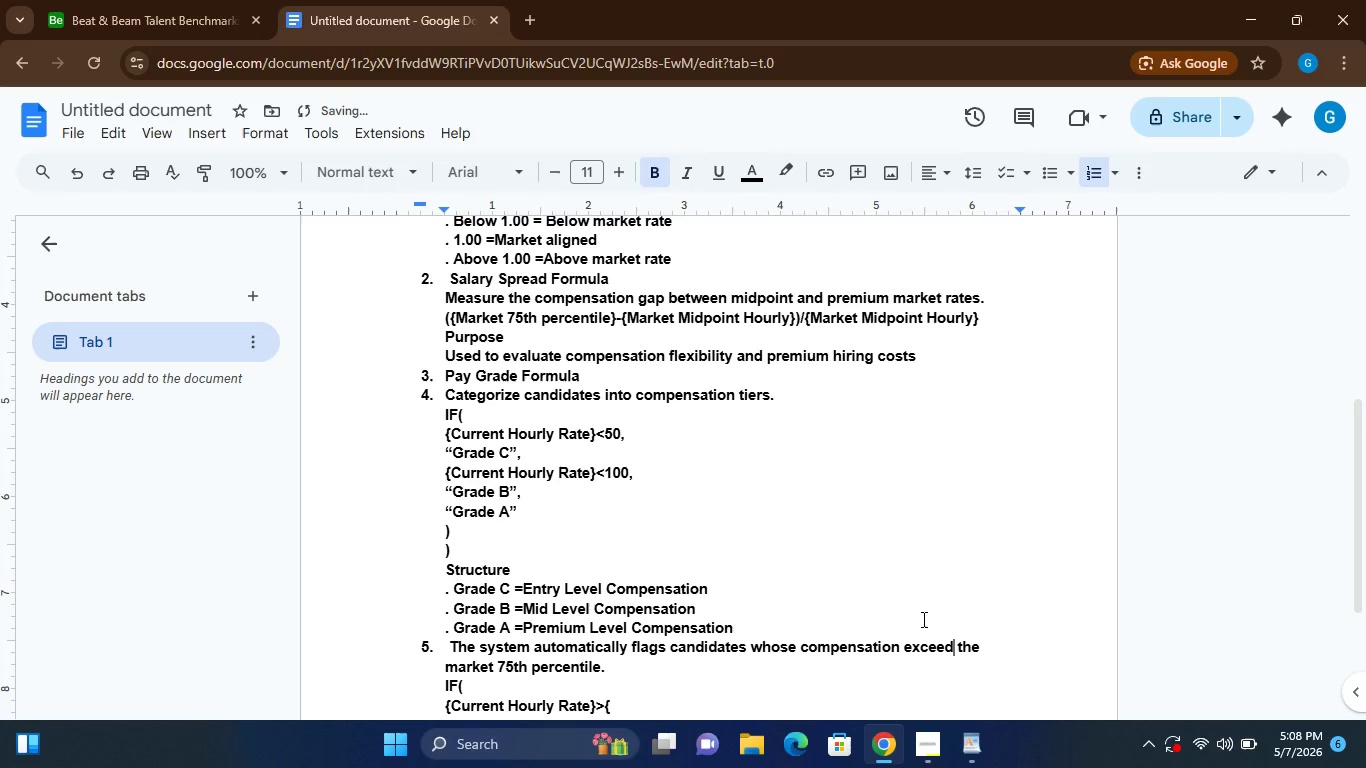 
key(CapsLock)
 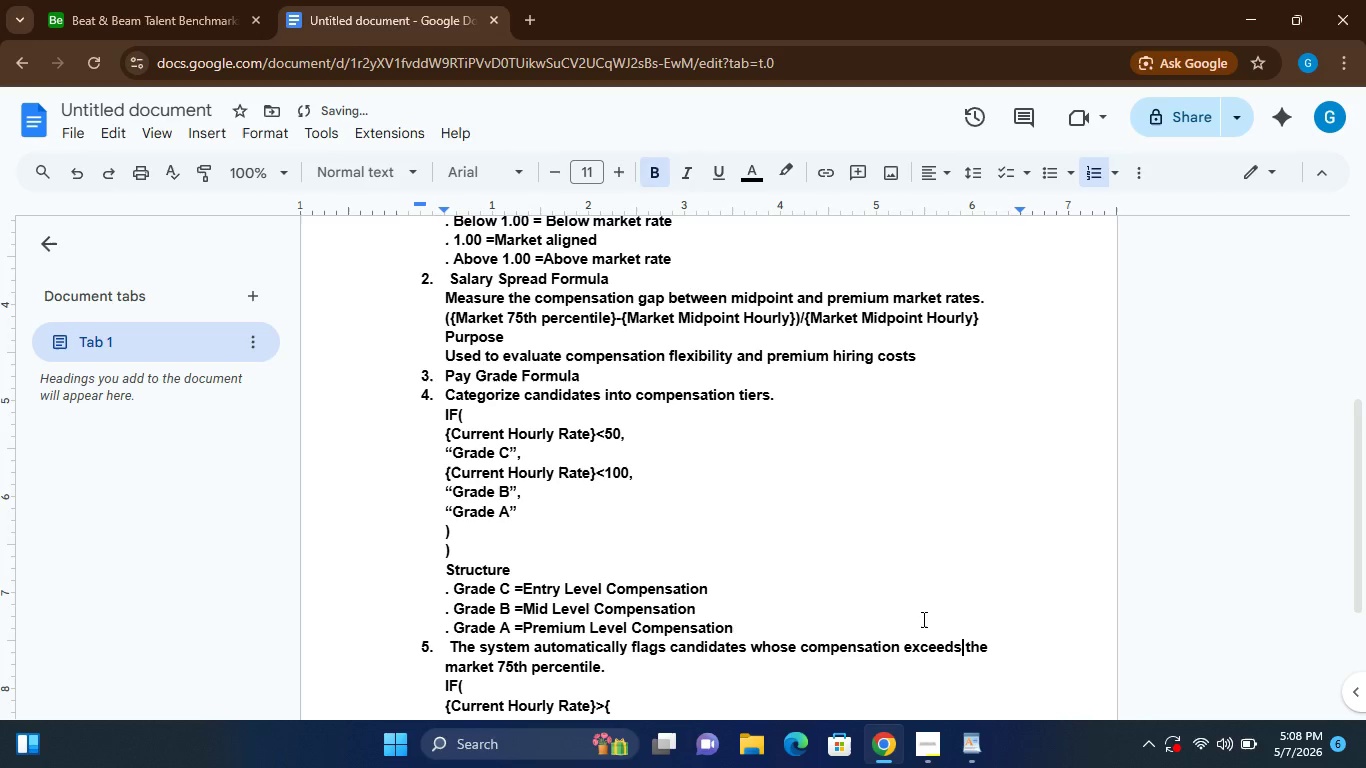 
key(S)
 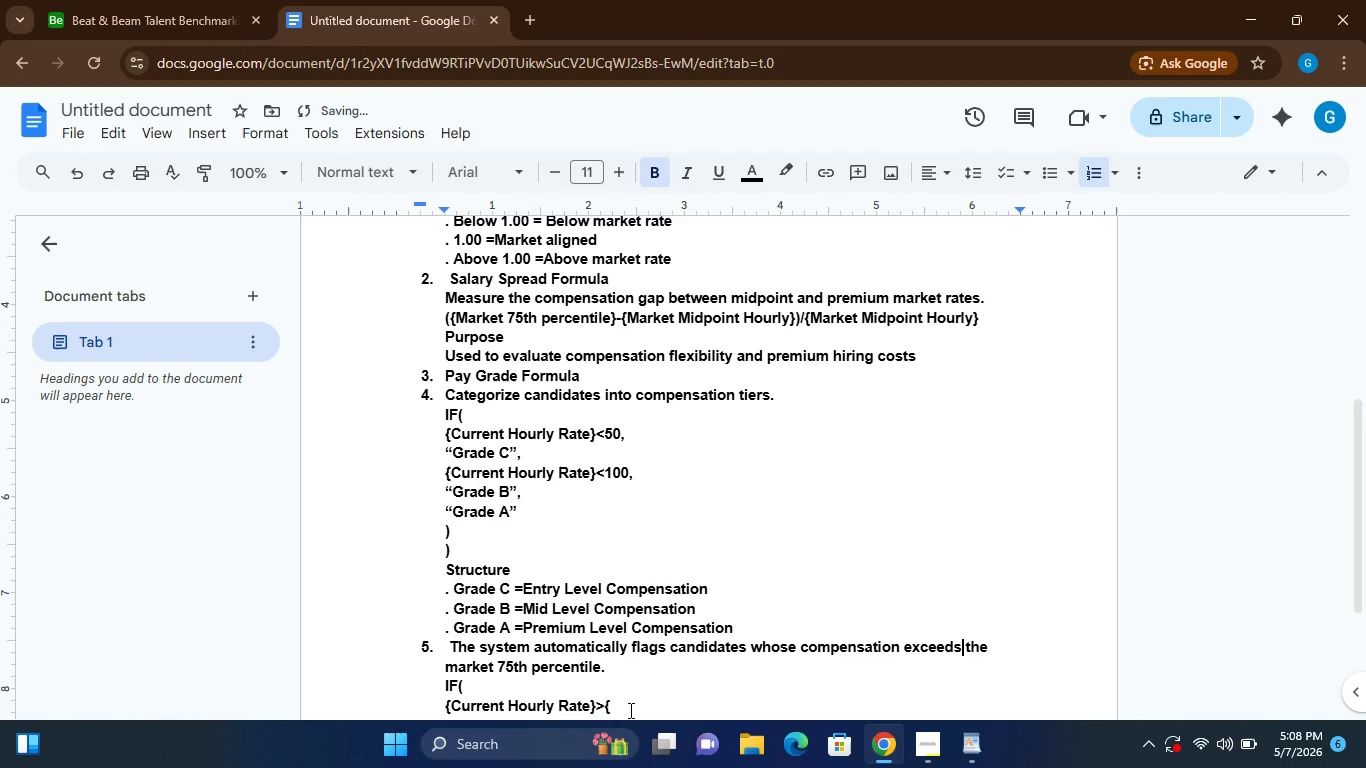 
left_click([615, 703])
 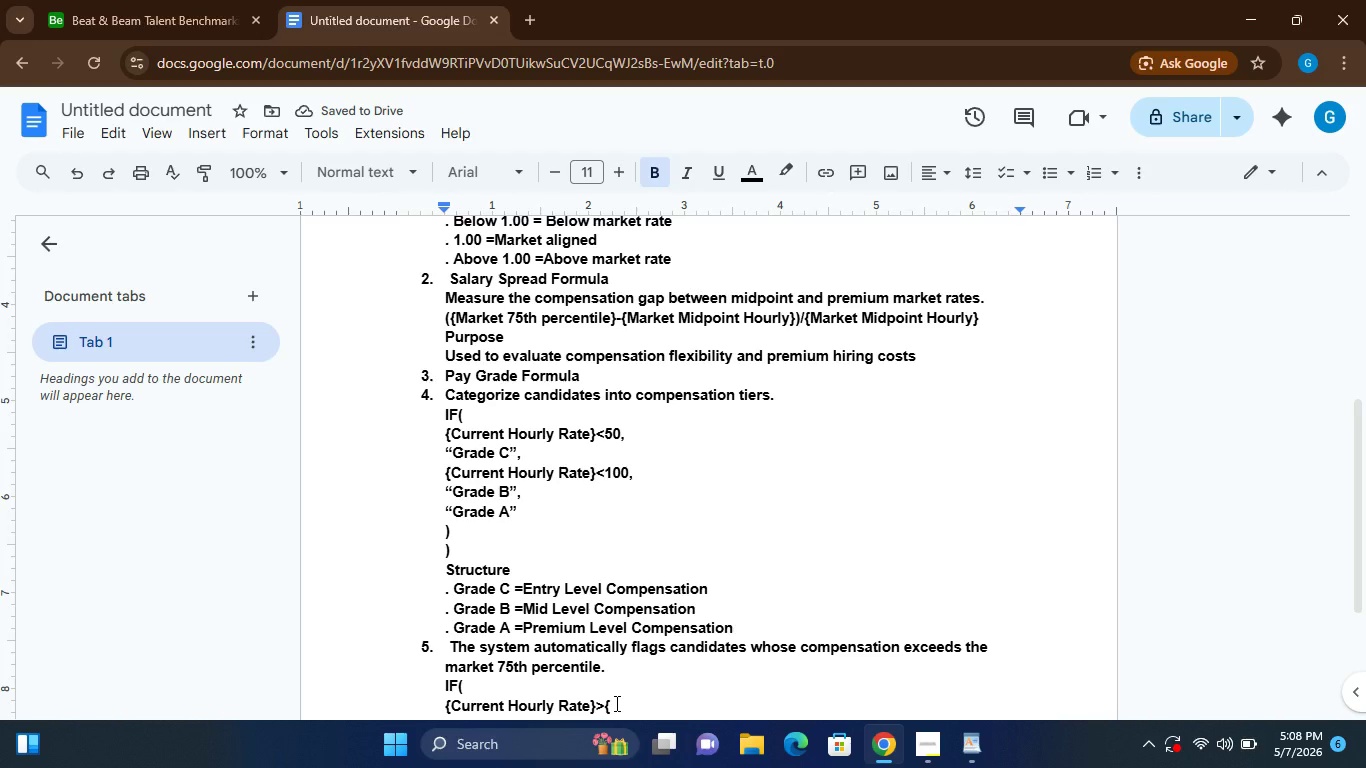 
type(Market)
 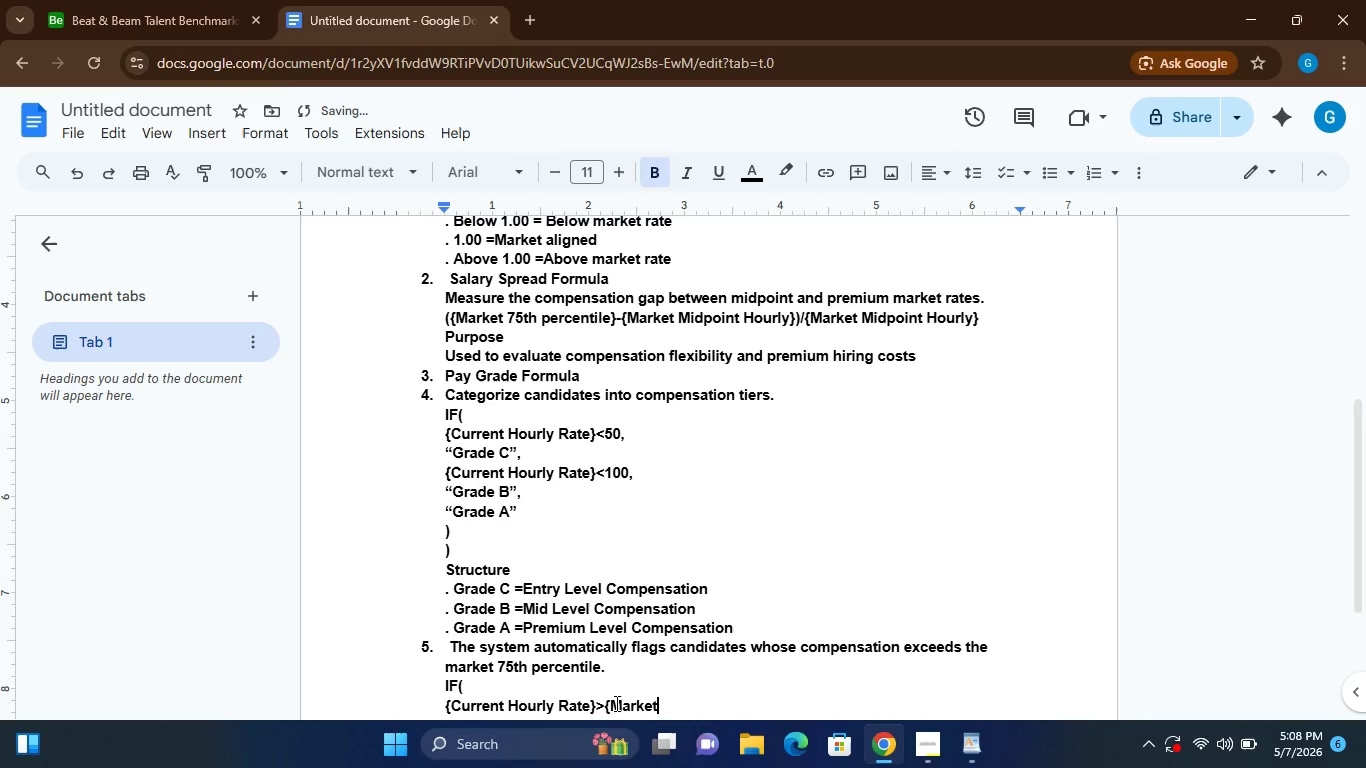 
wait(6.59)
 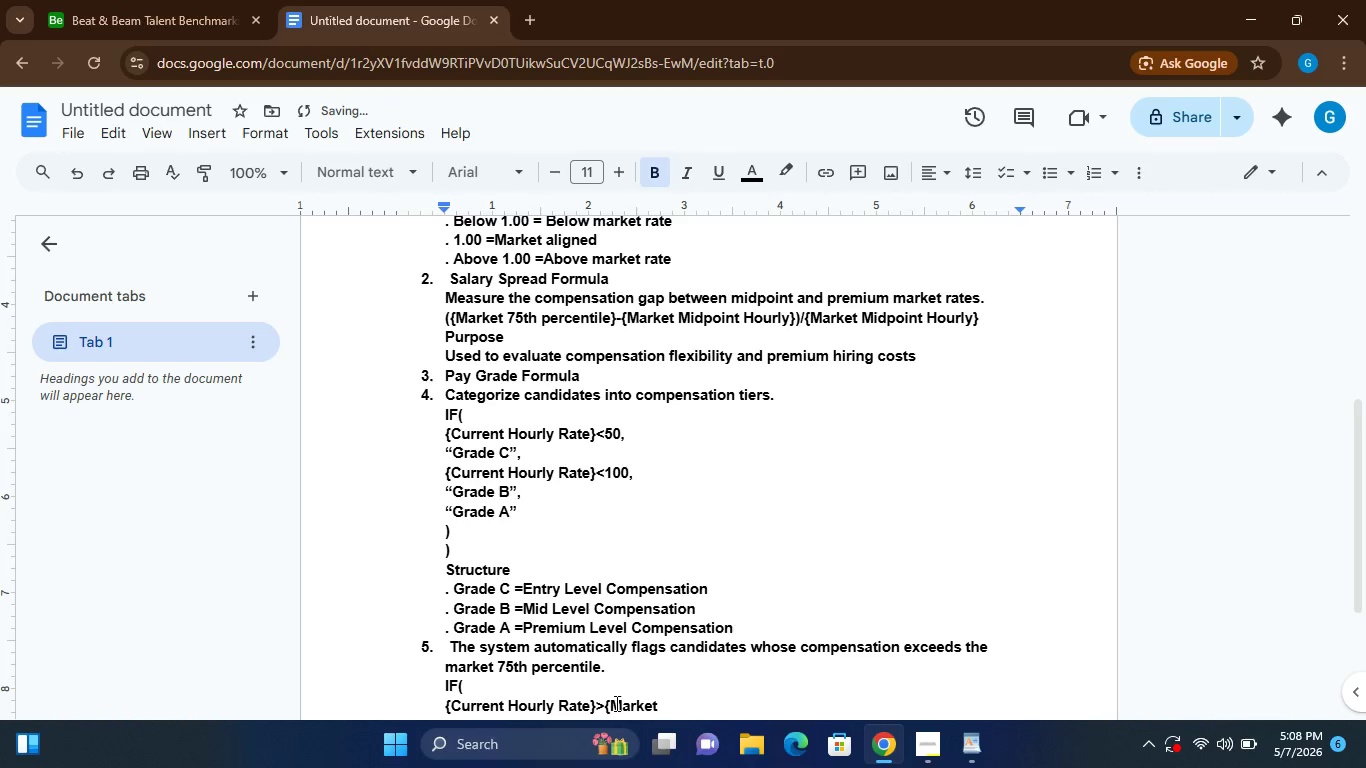 
type( 75th percentile)
 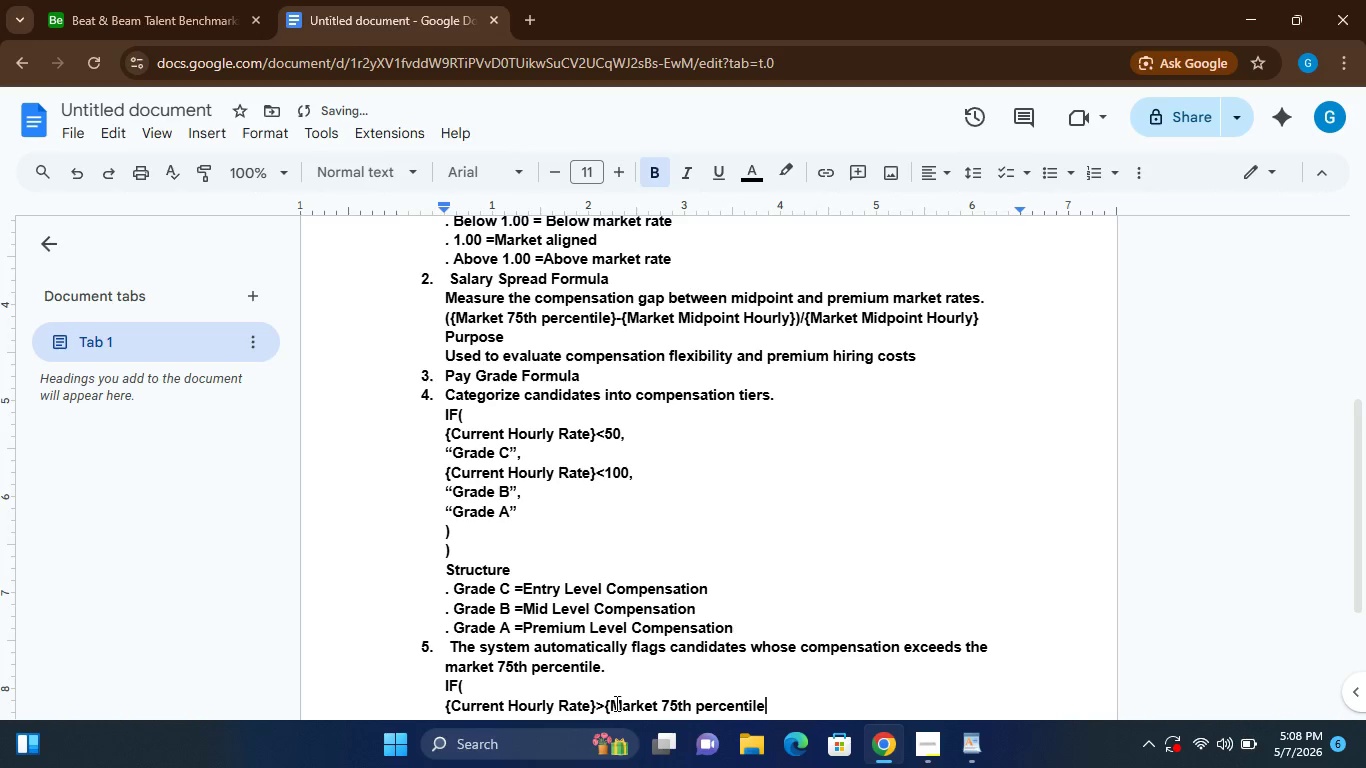 
key(Shift+BracketRight)
 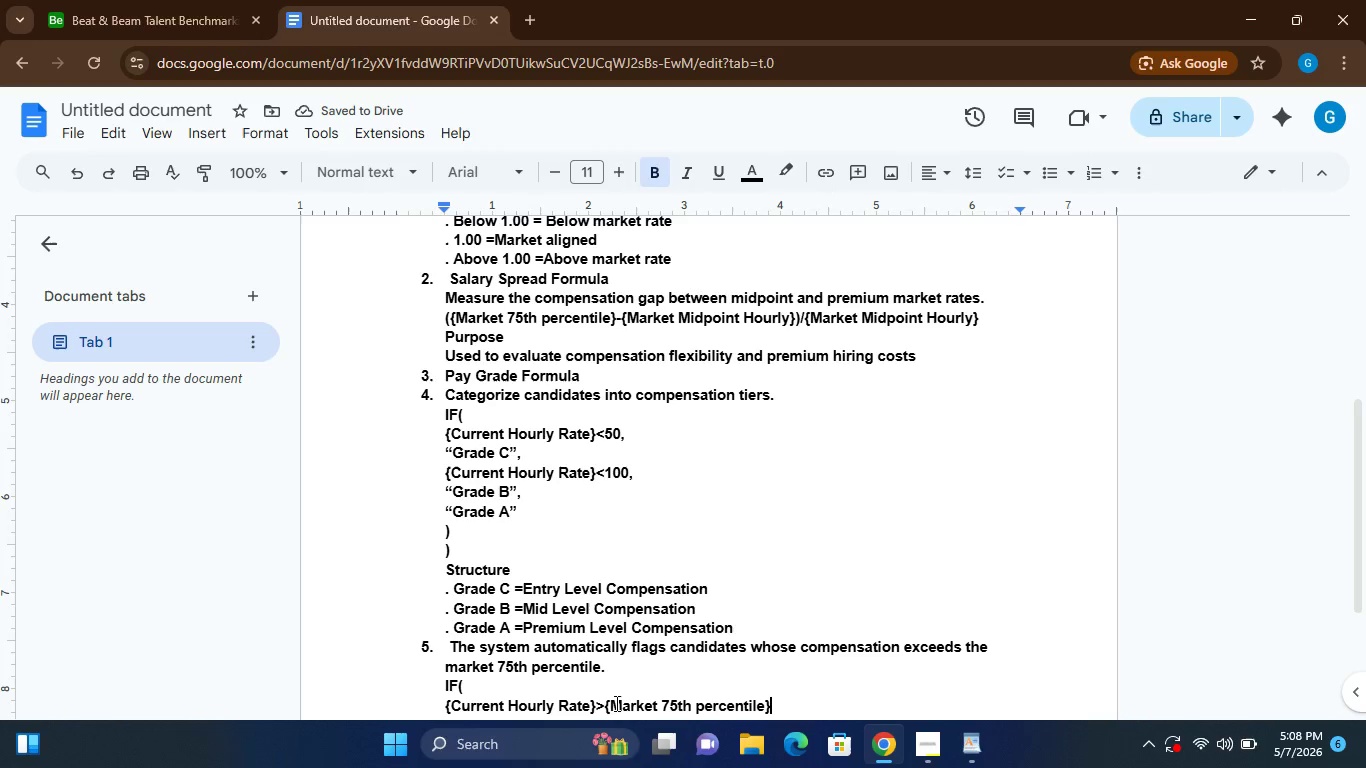 
key(Comma)
 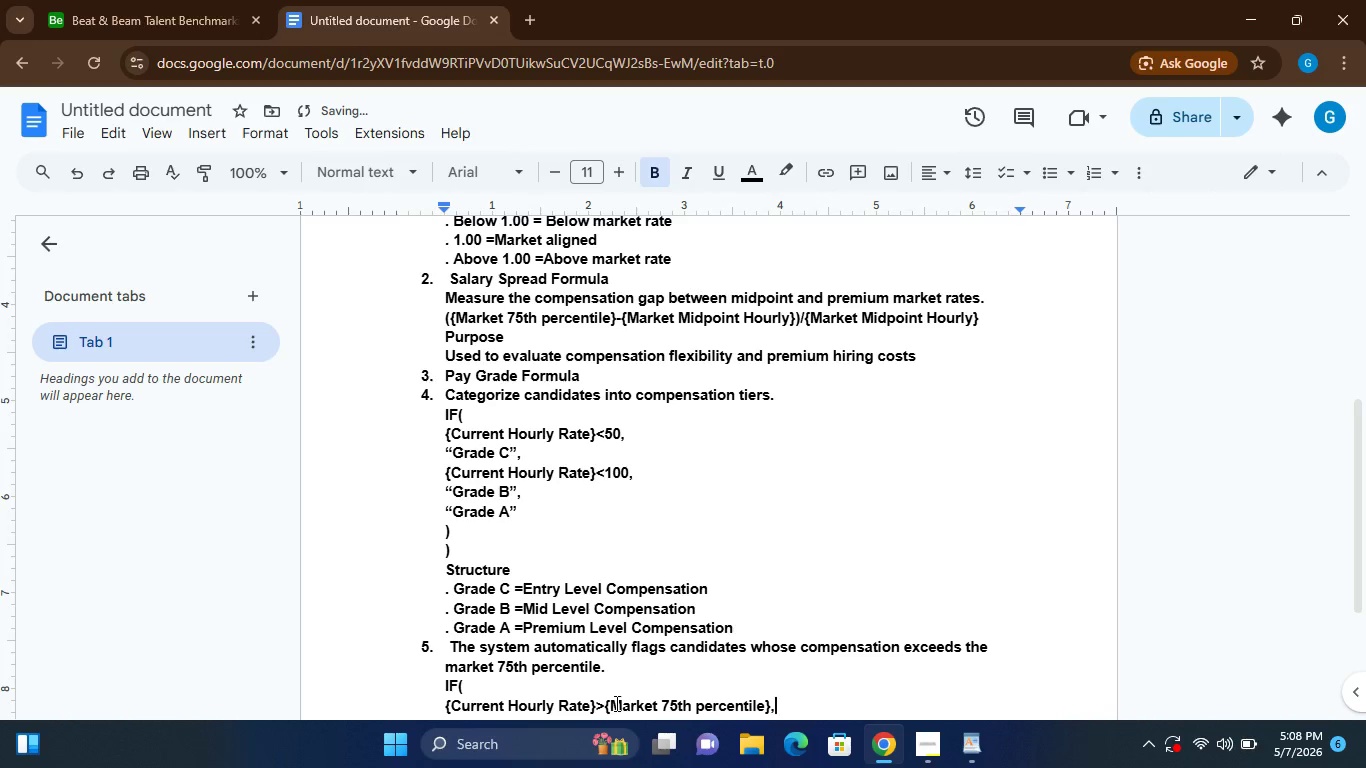 
key(Enter)
 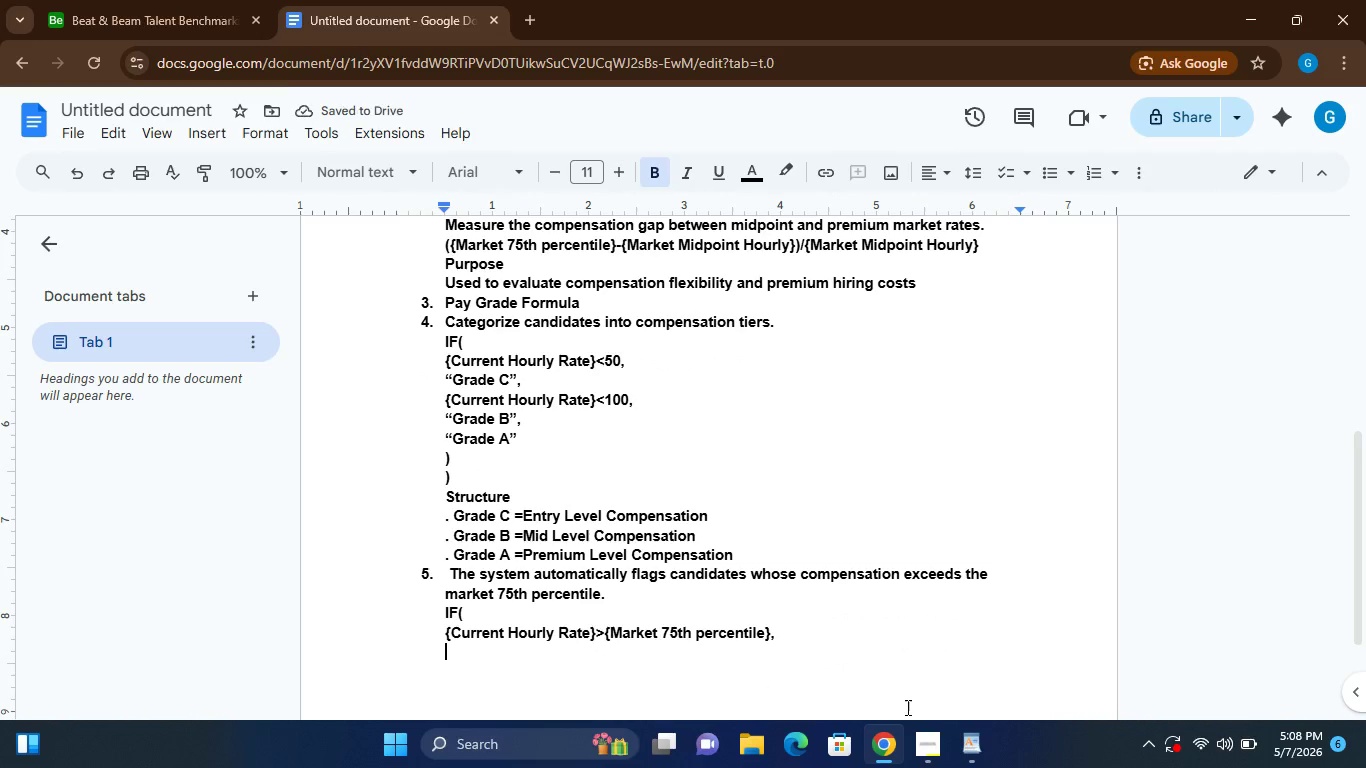 
left_click([922, 756])